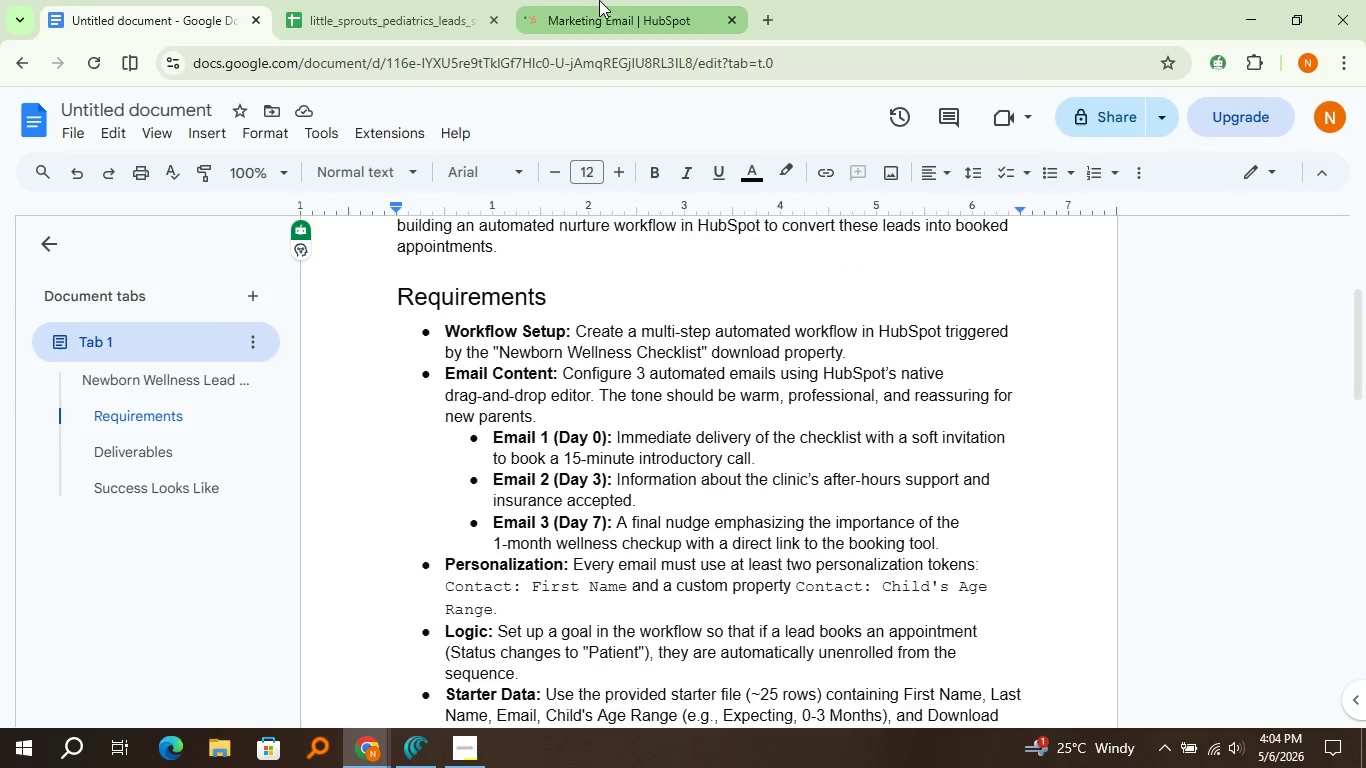 
left_click([599, 0])
 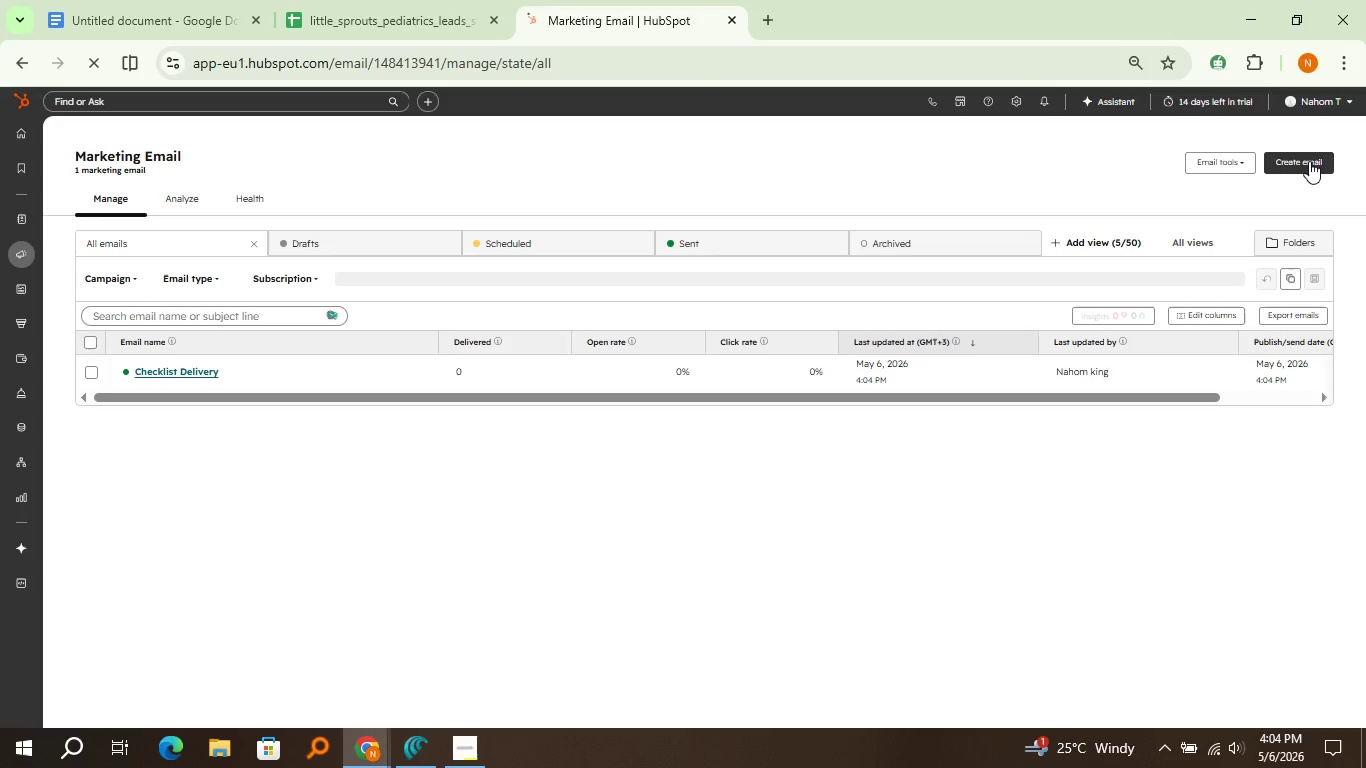 
left_click([1309, 161])
 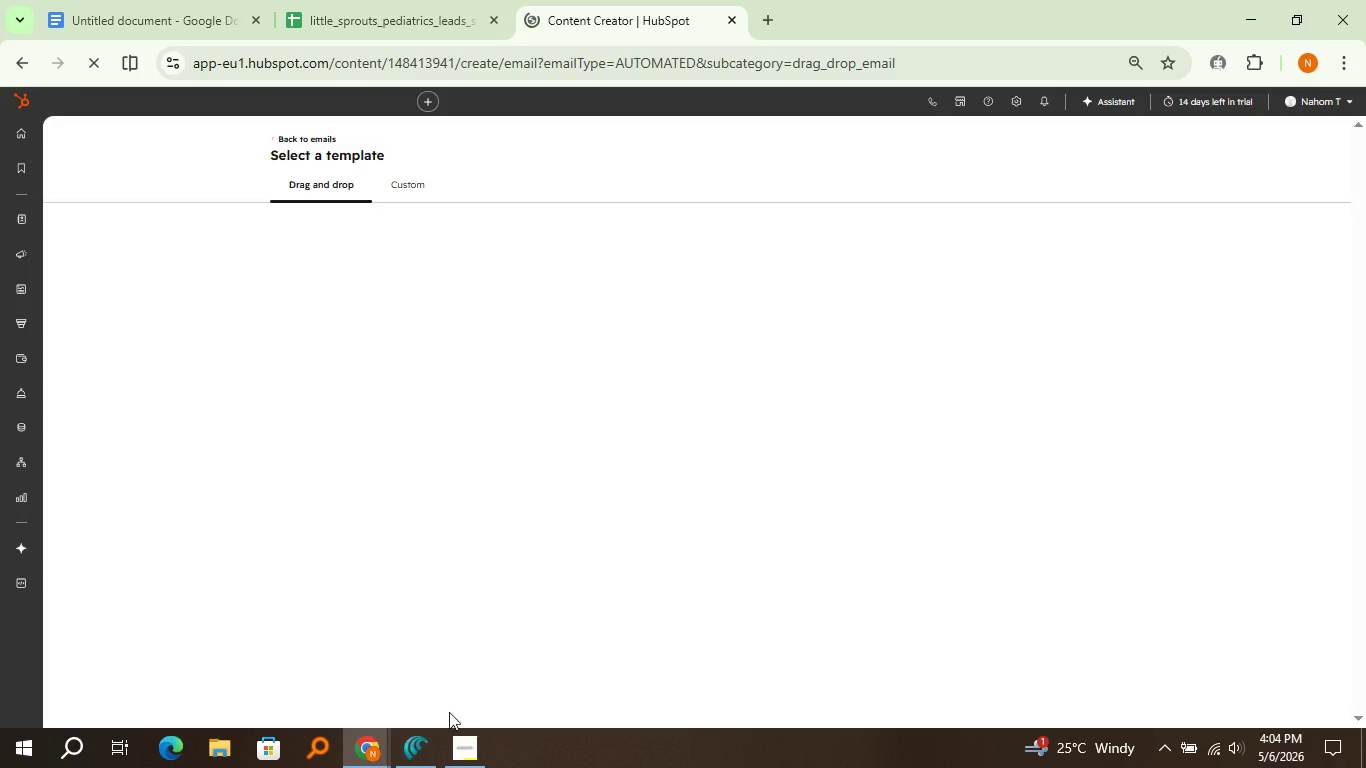 
wait(5.19)
 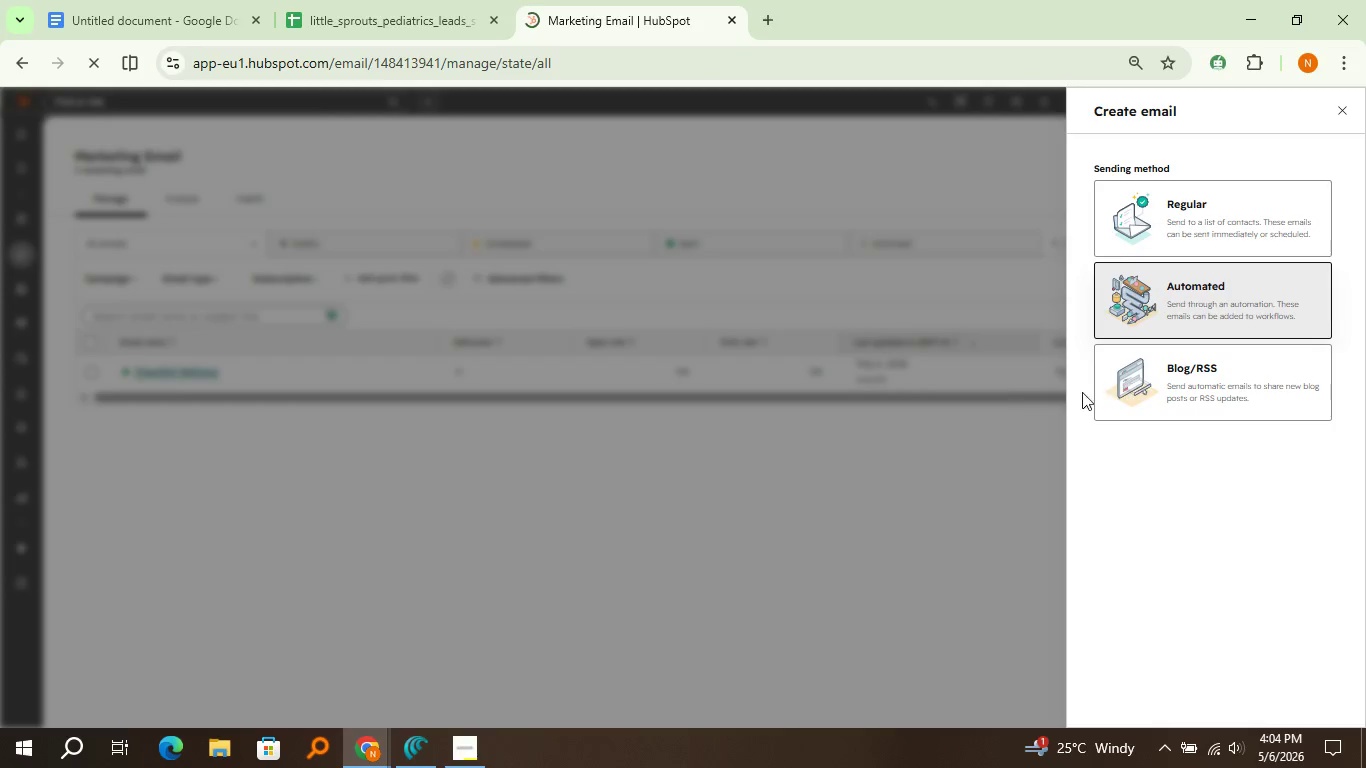 
left_click([425, 740])
 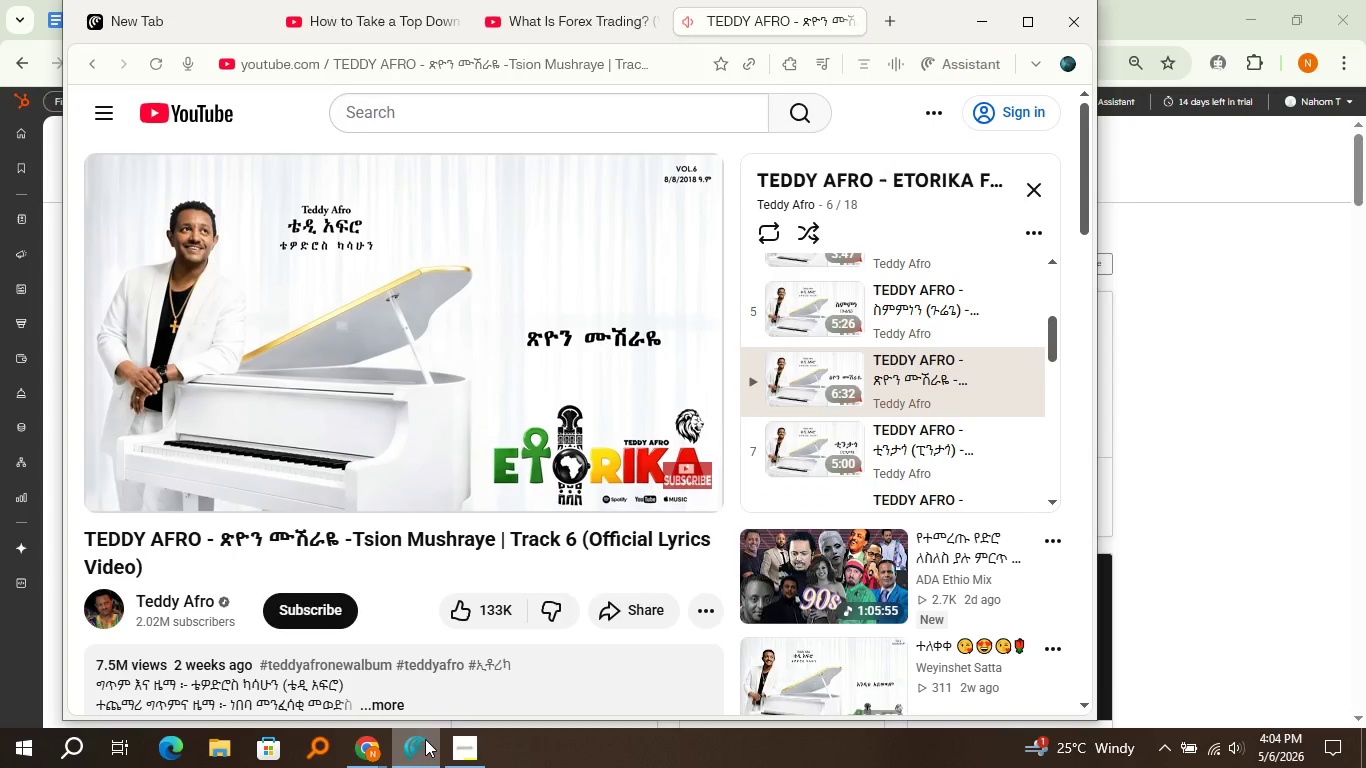 
left_click([425, 739])
 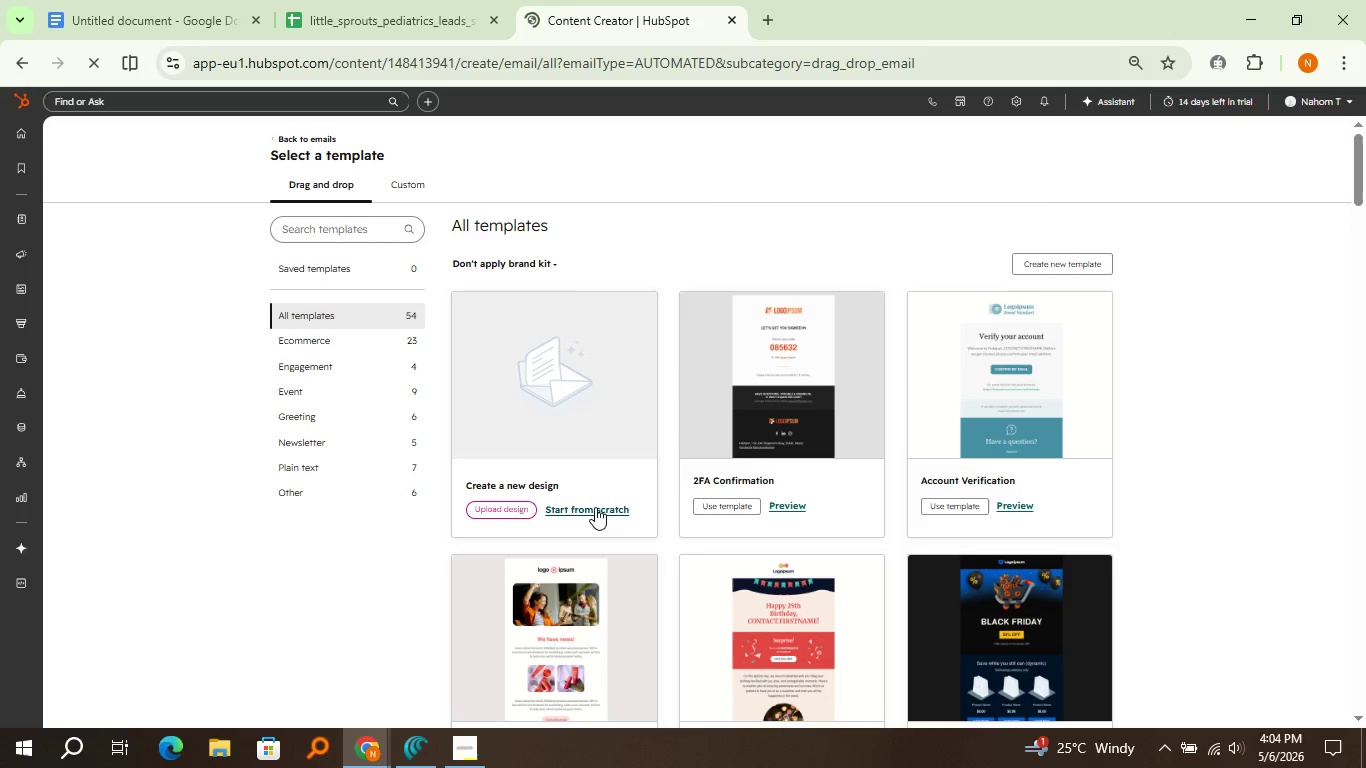 
left_click([595, 507])
 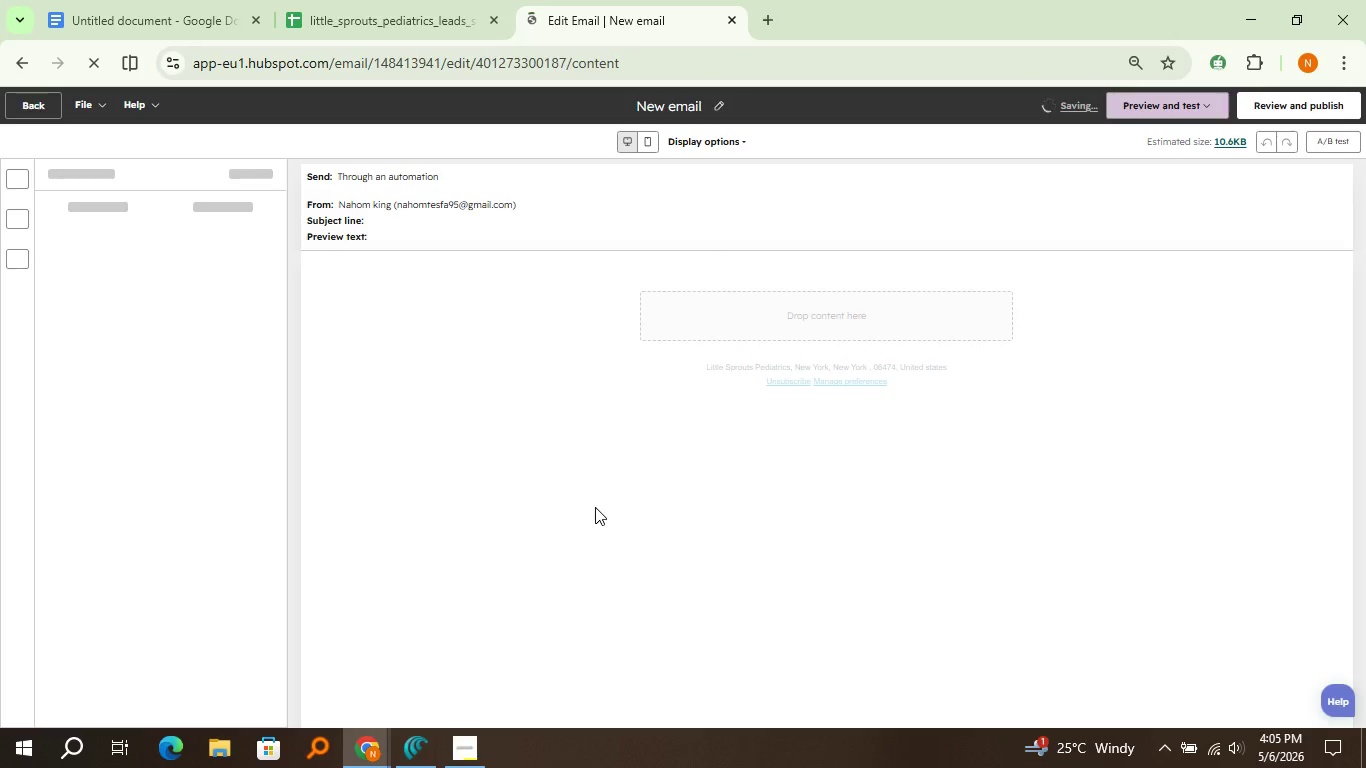 
wait(16.88)
 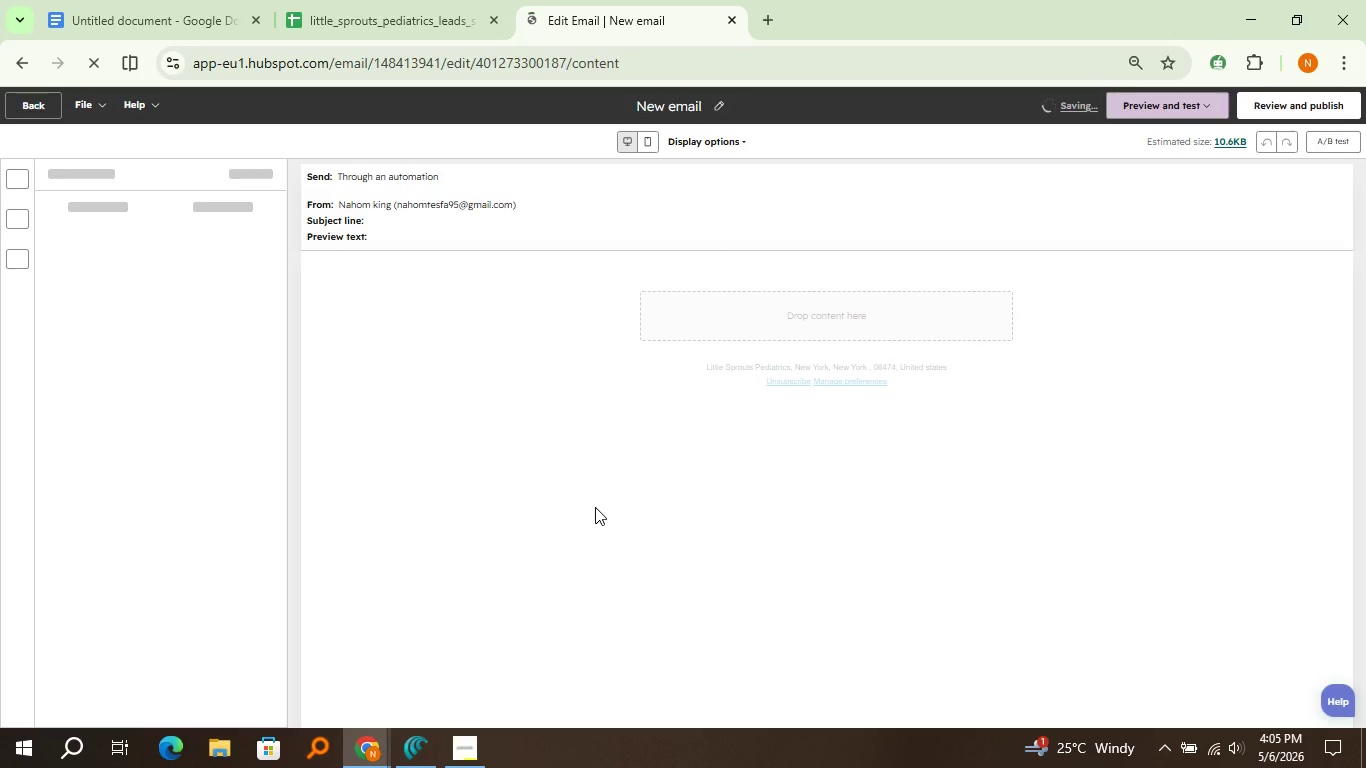 
left_click([713, 106])
 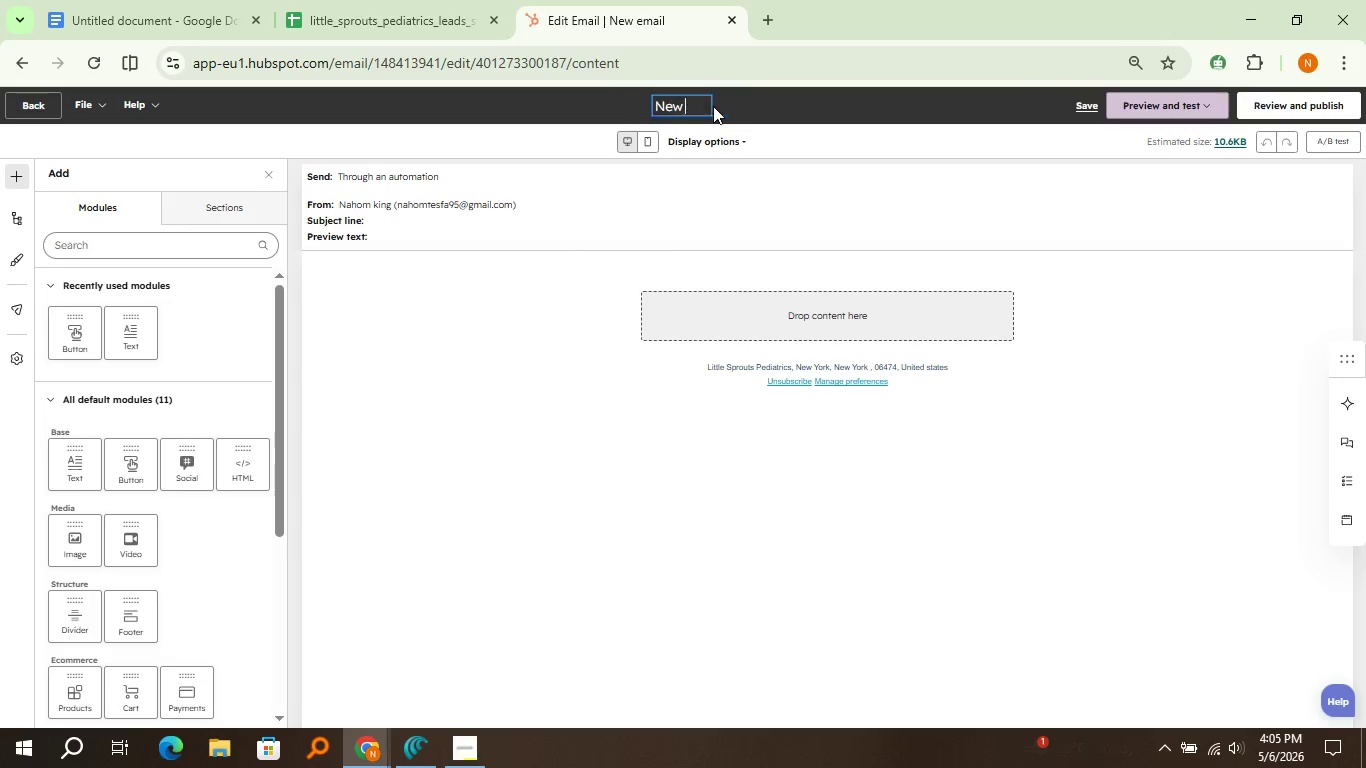 
key(Control+Backspace)
 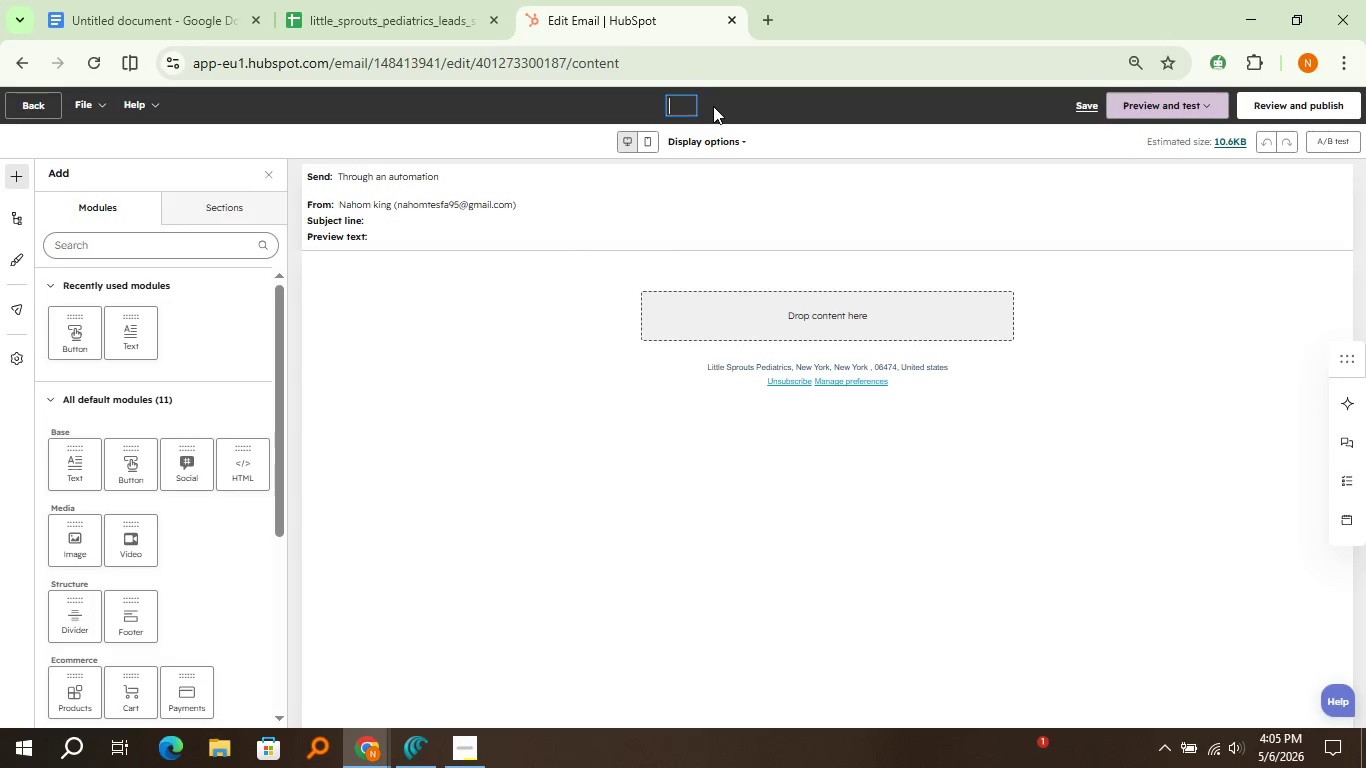 
key(Control+Backspace)
 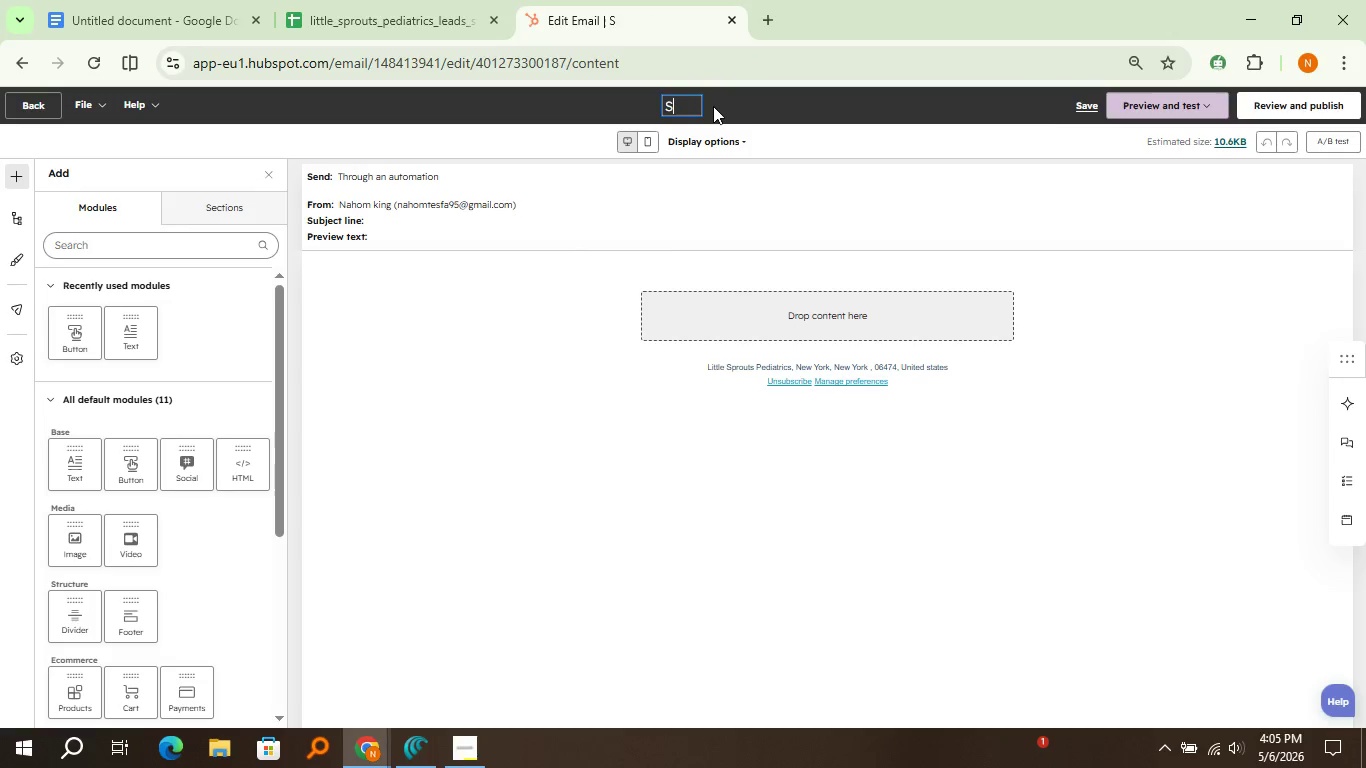 
type(Support & Insurance)
 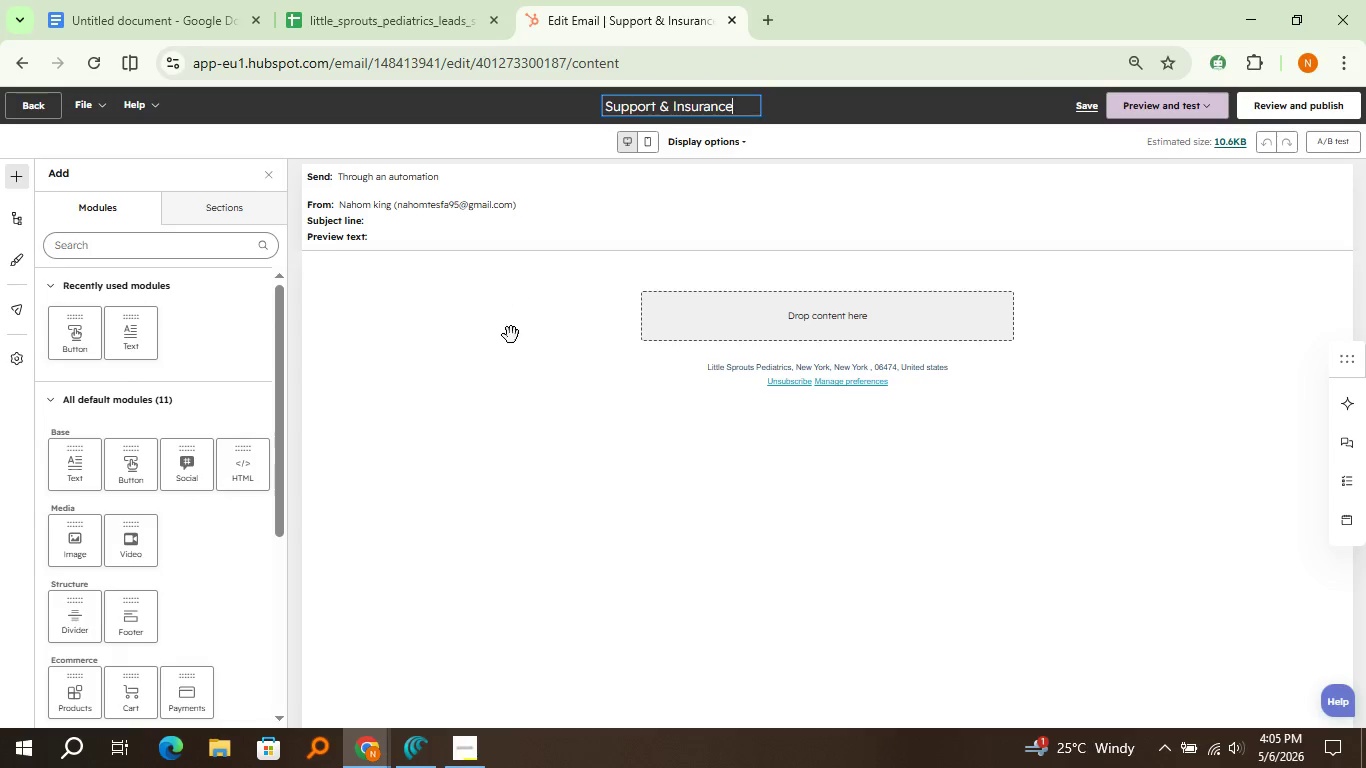 
left_click([532, 243])
 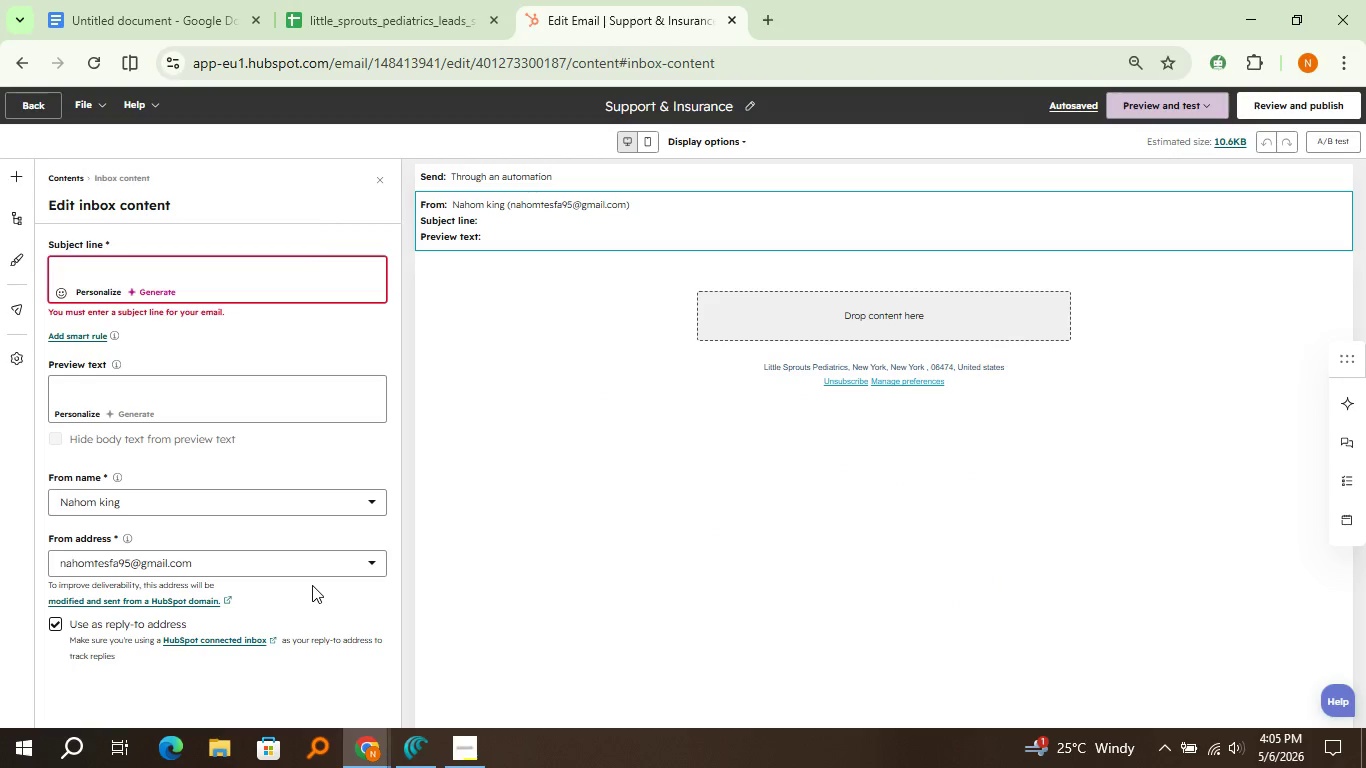 
wait(7.52)
 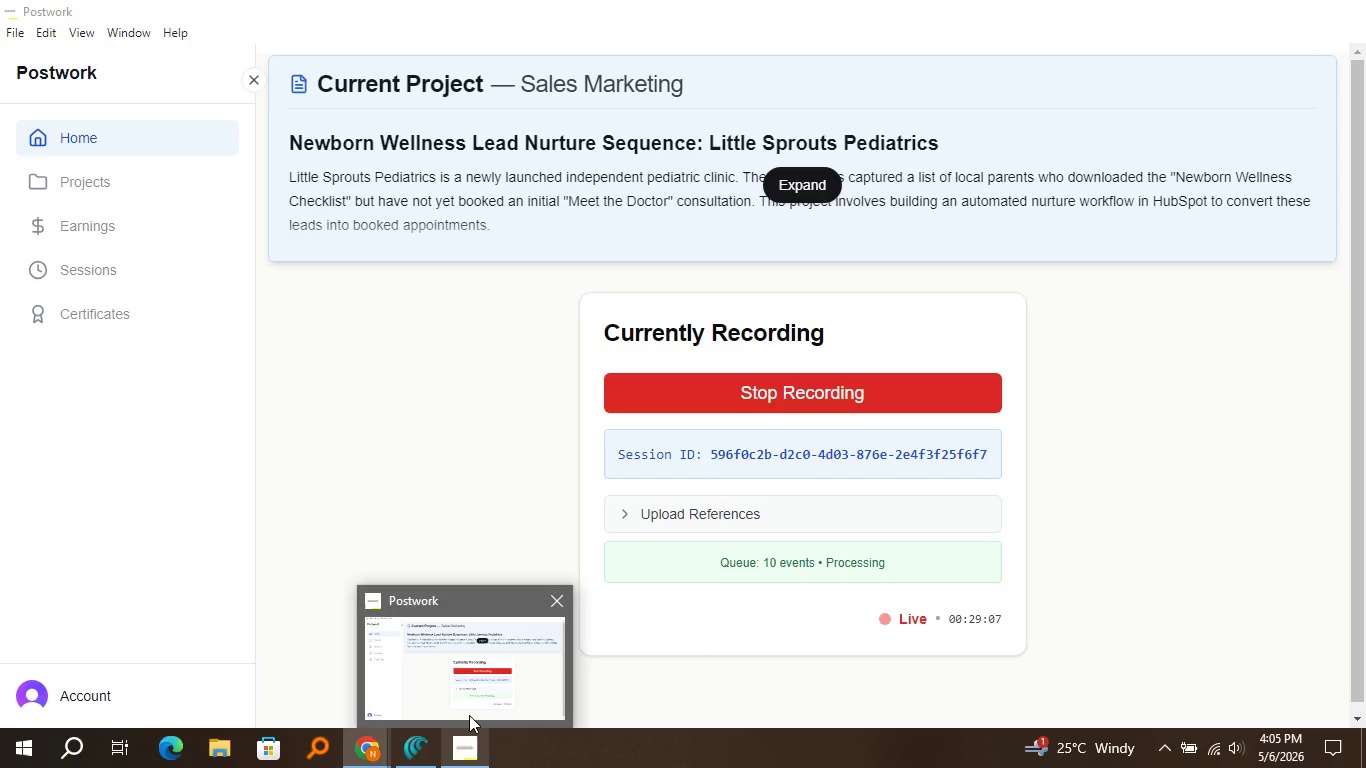 
left_click([260, 268])
 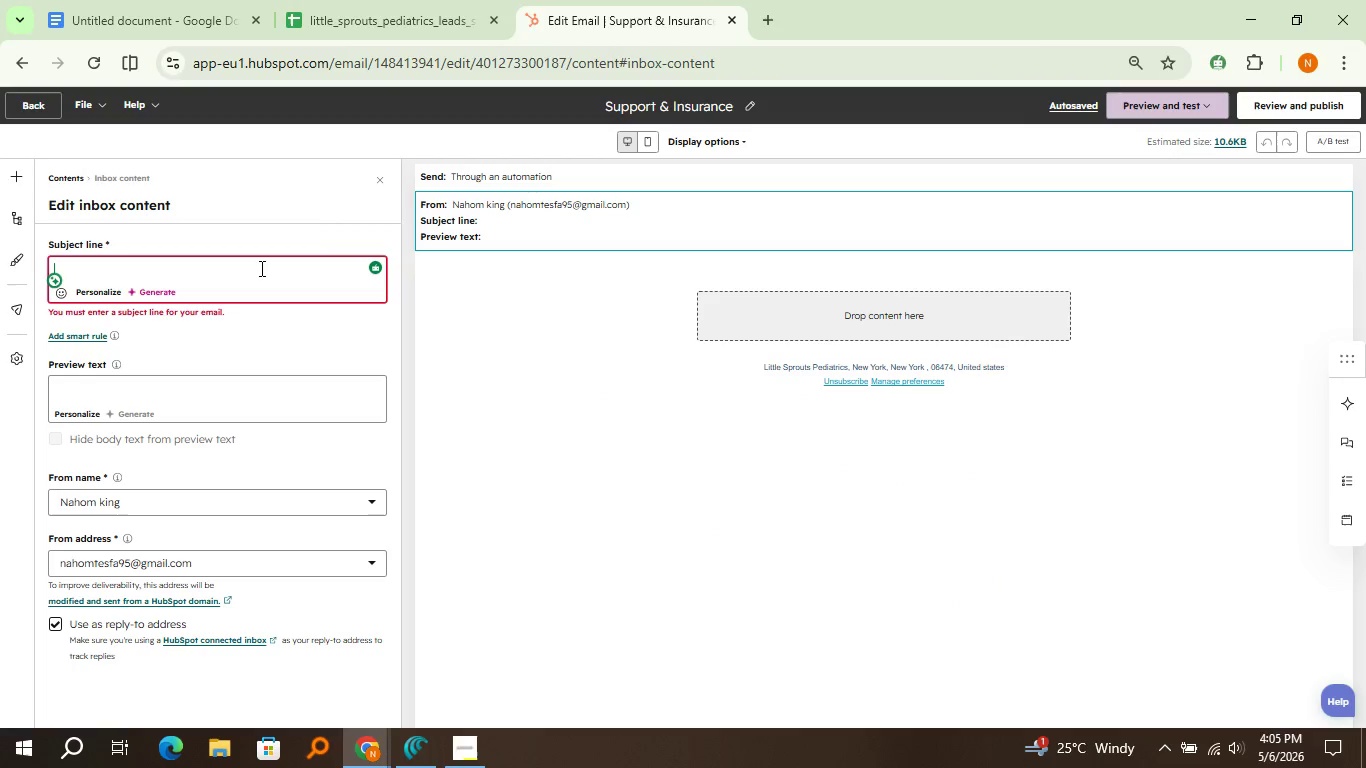 
type(Support when you need it the most)
 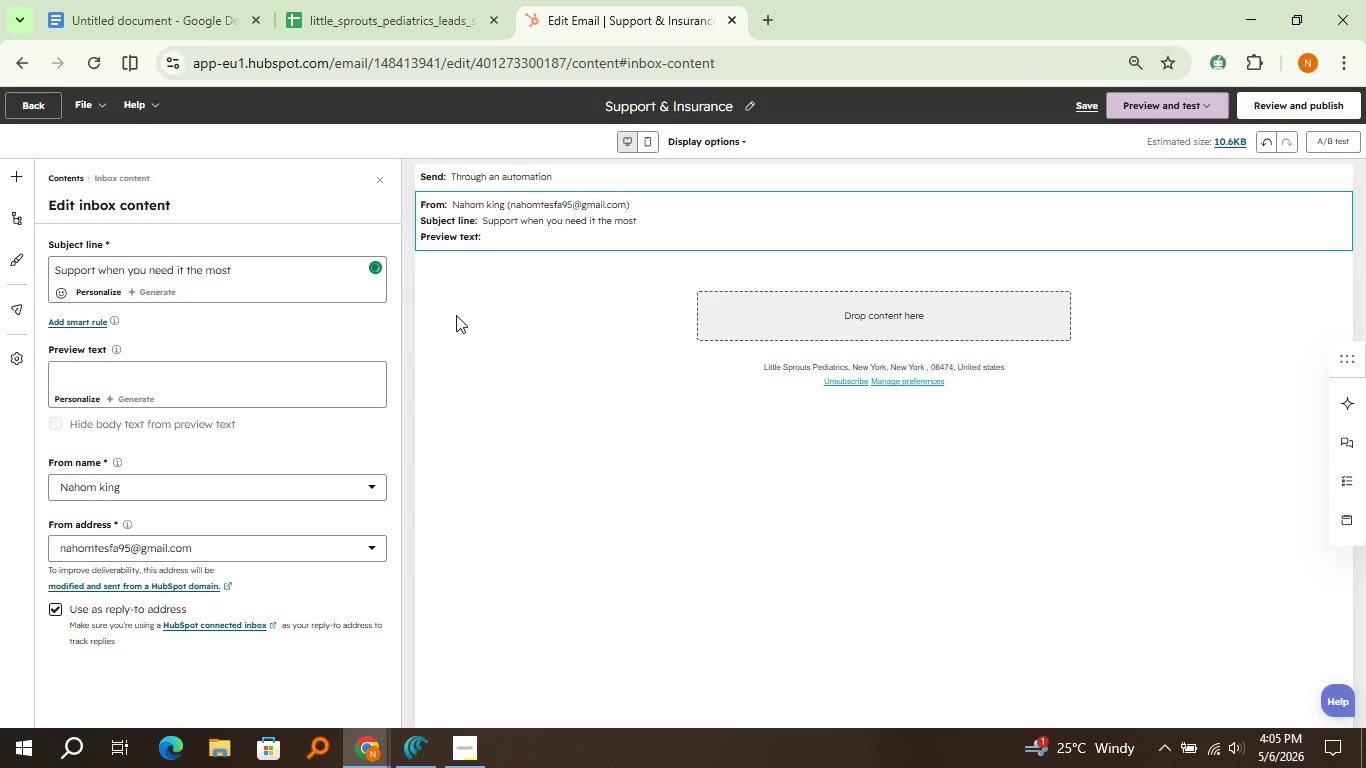 
left_click([456, 315])
 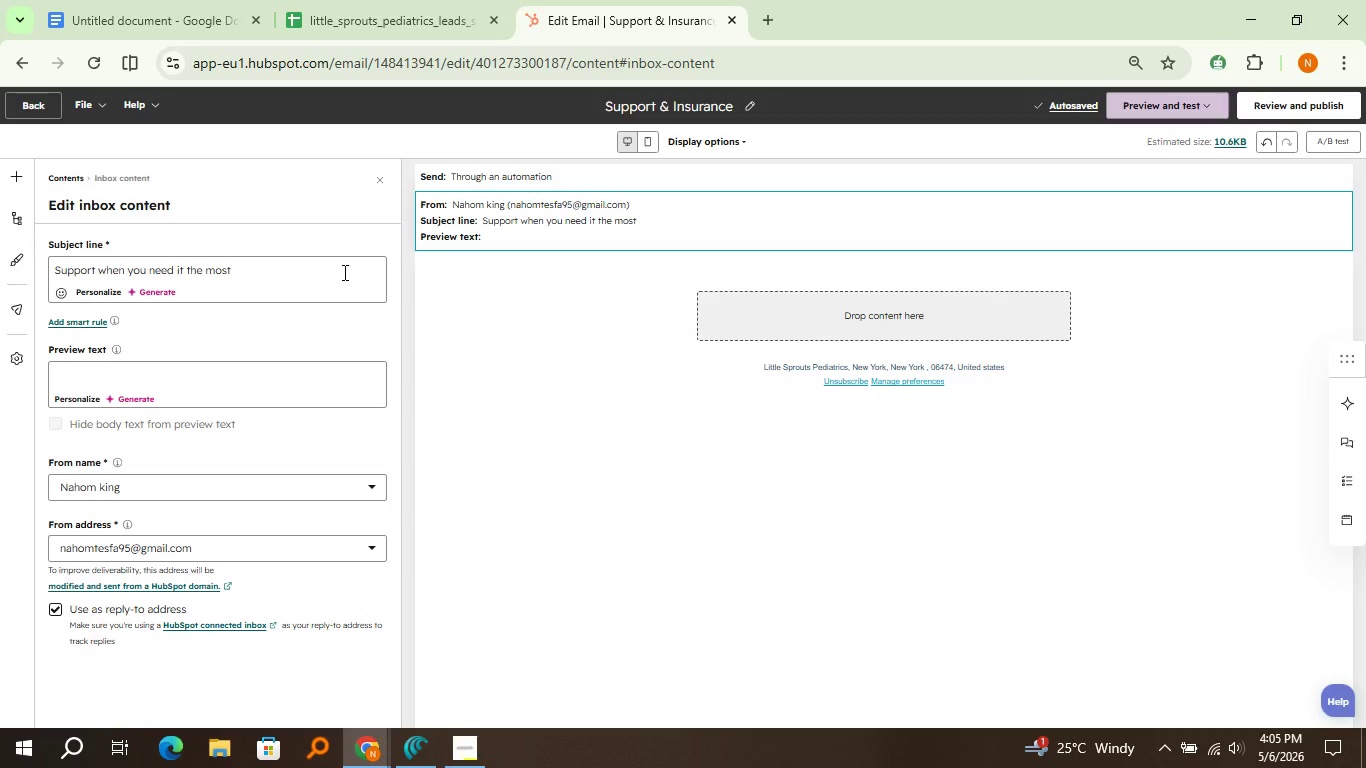 
left_click([336, 274])
 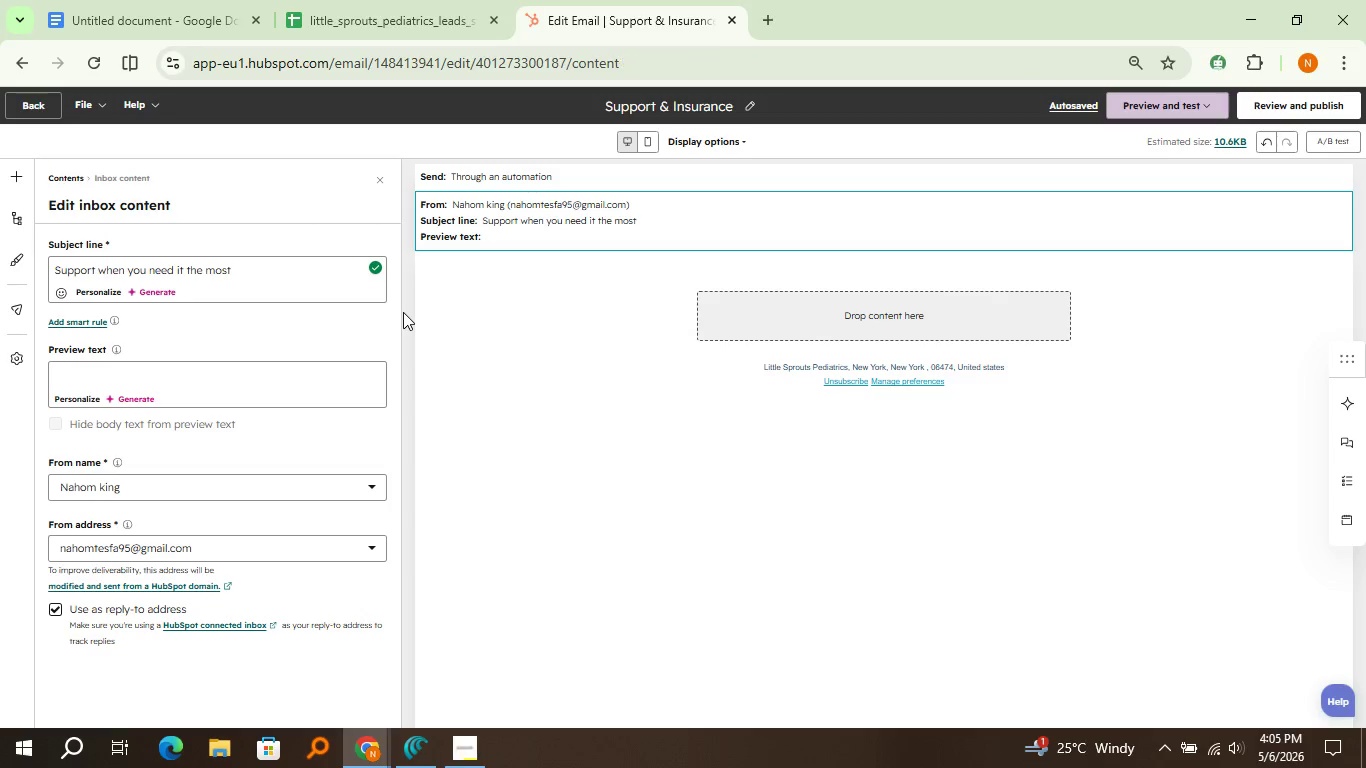 
left_click([403, 312])
 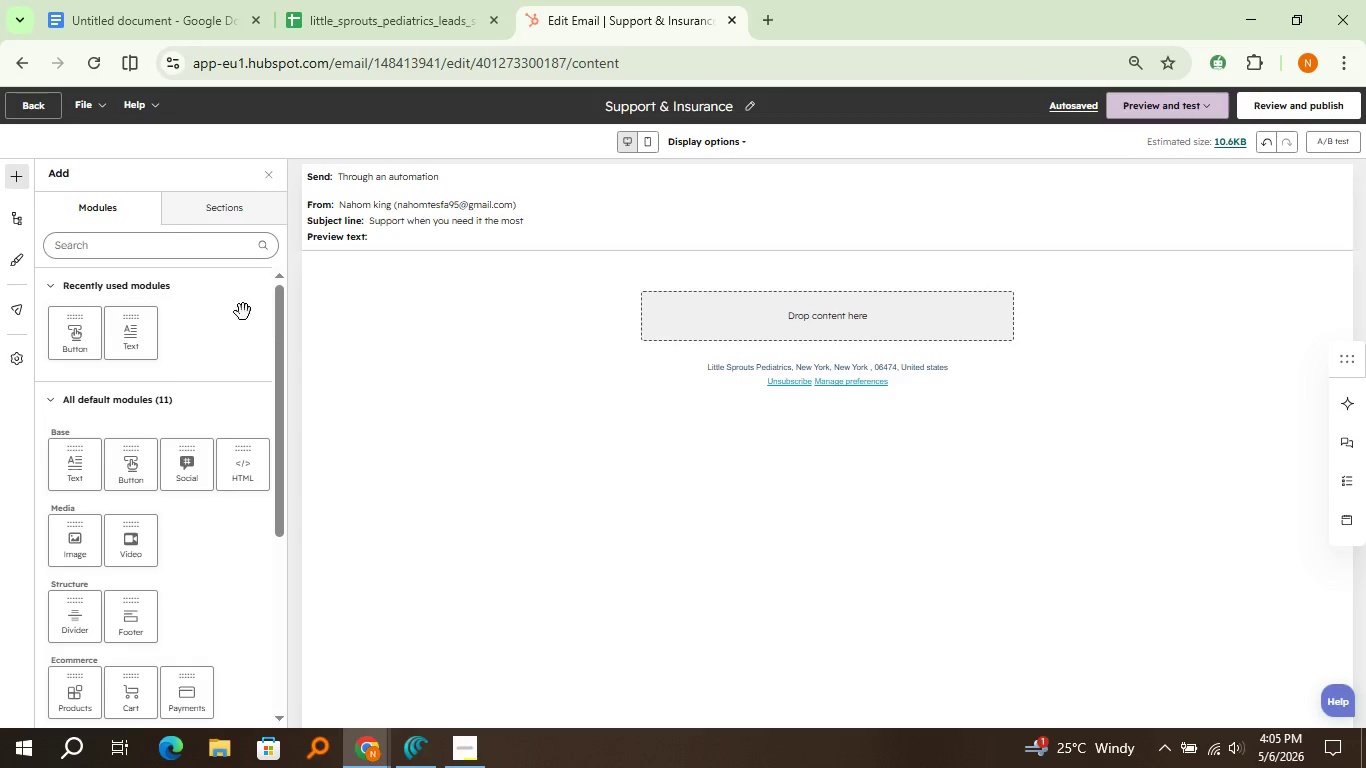 
double_click([410, 313])
 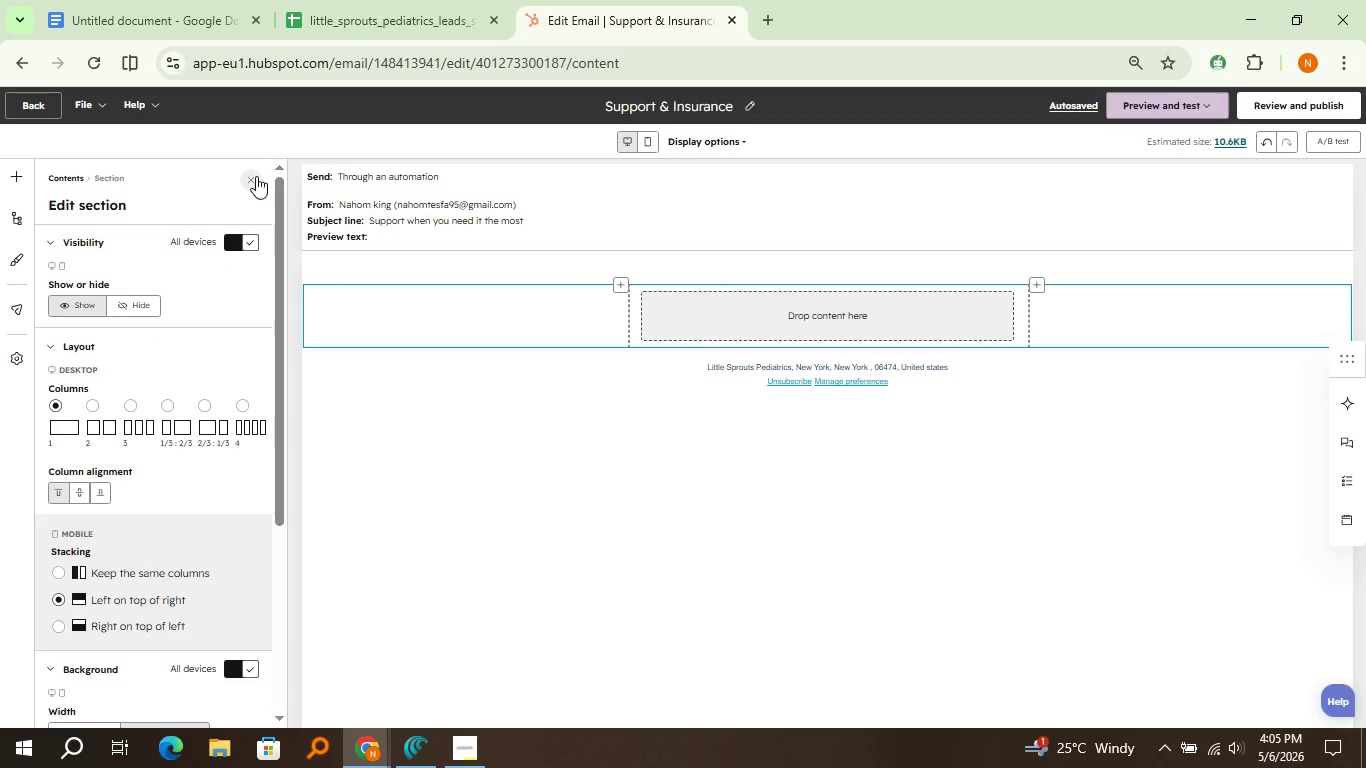 
left_click([256, 176])
 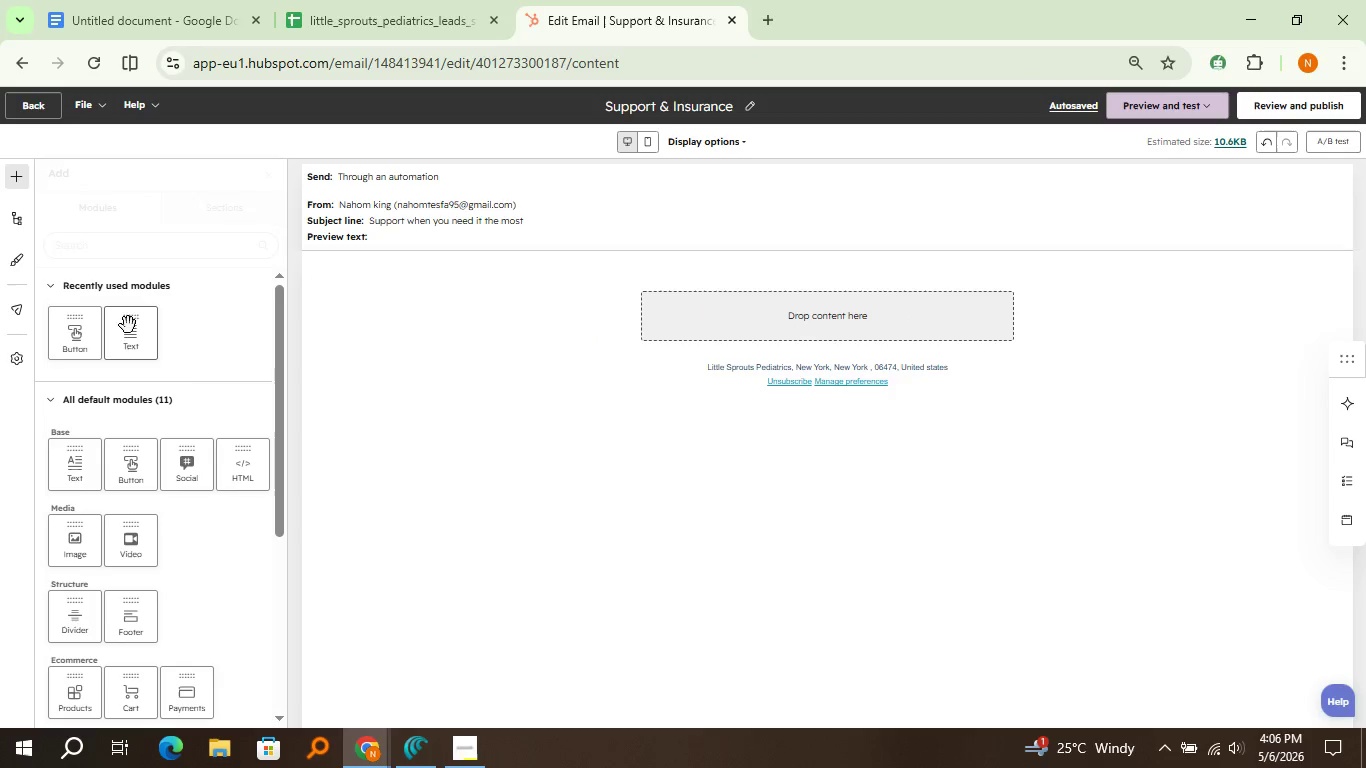 
left_click([25, 181])
 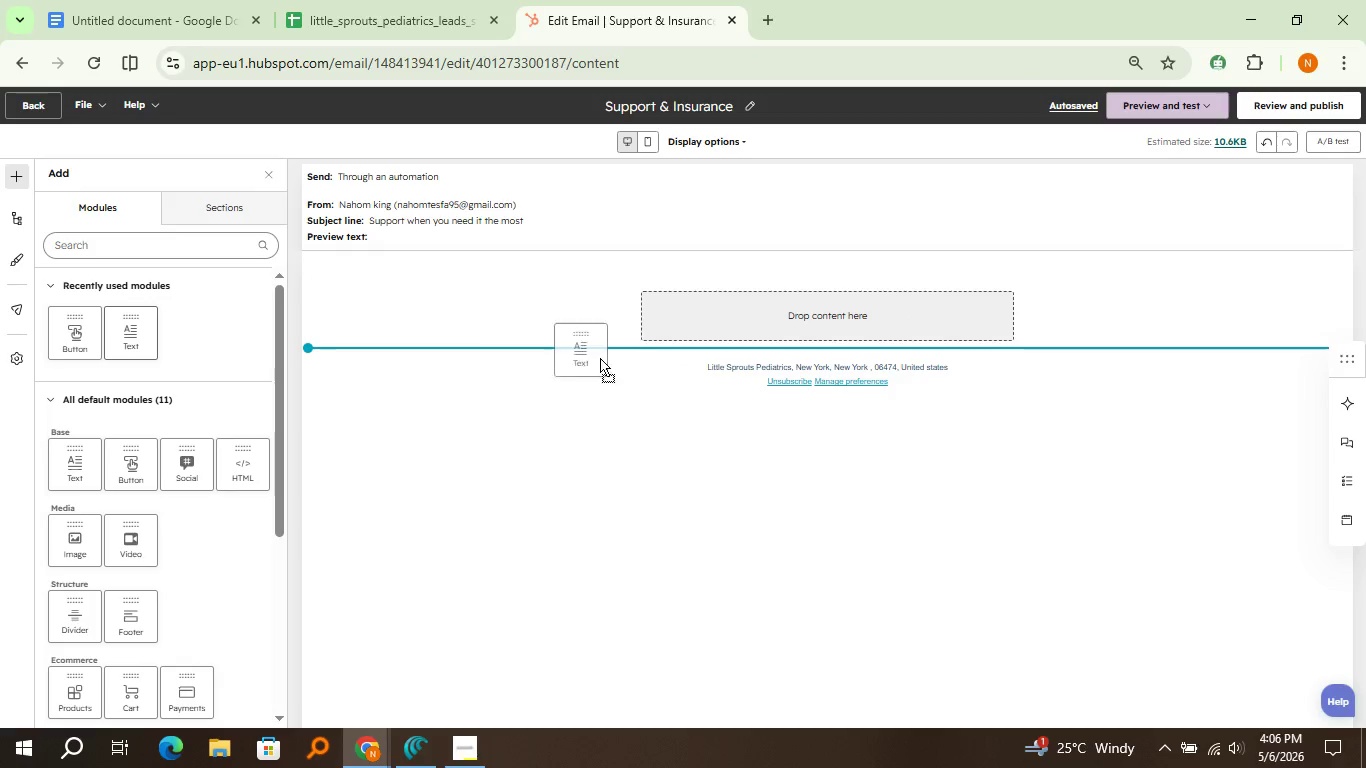 
left_click_drag(start_coordinate=[139, 341], to_coordinate=[722, 319])
 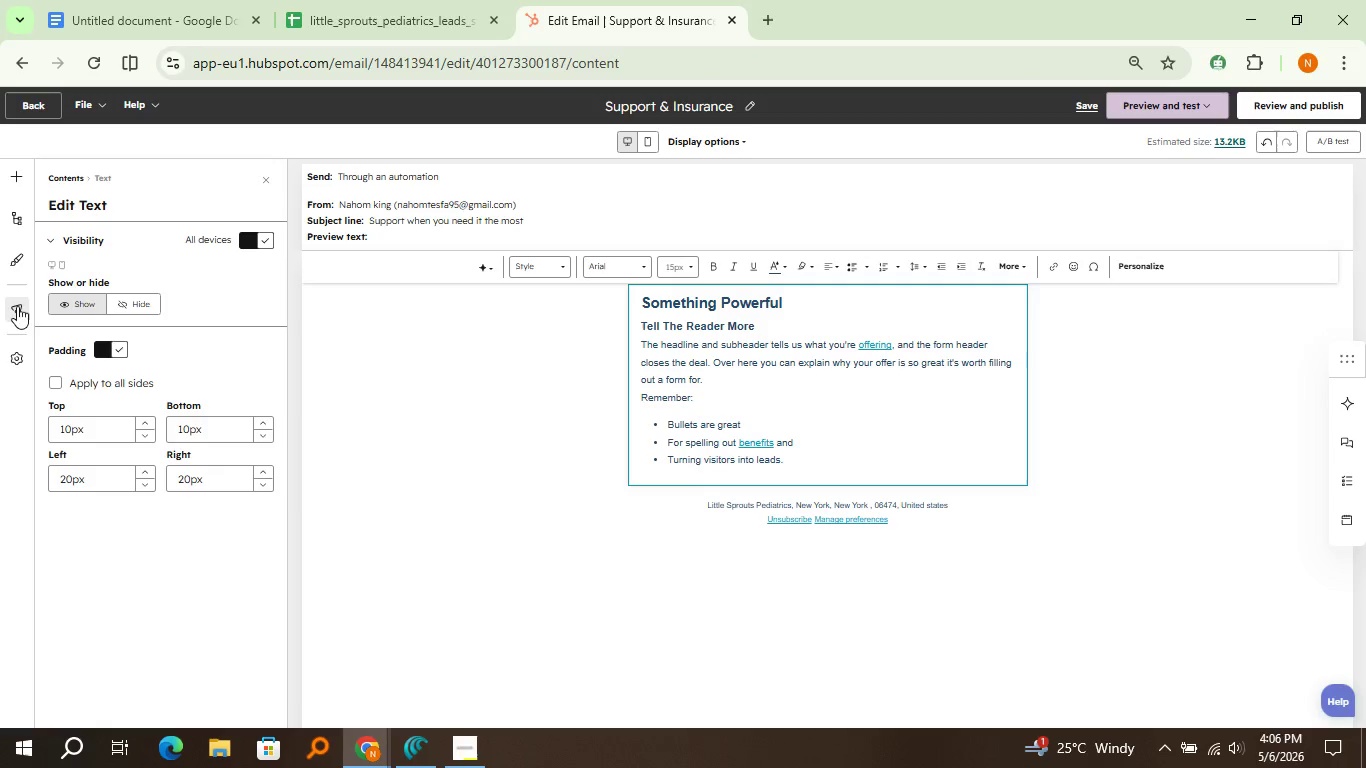 
left_click([17, 306])
 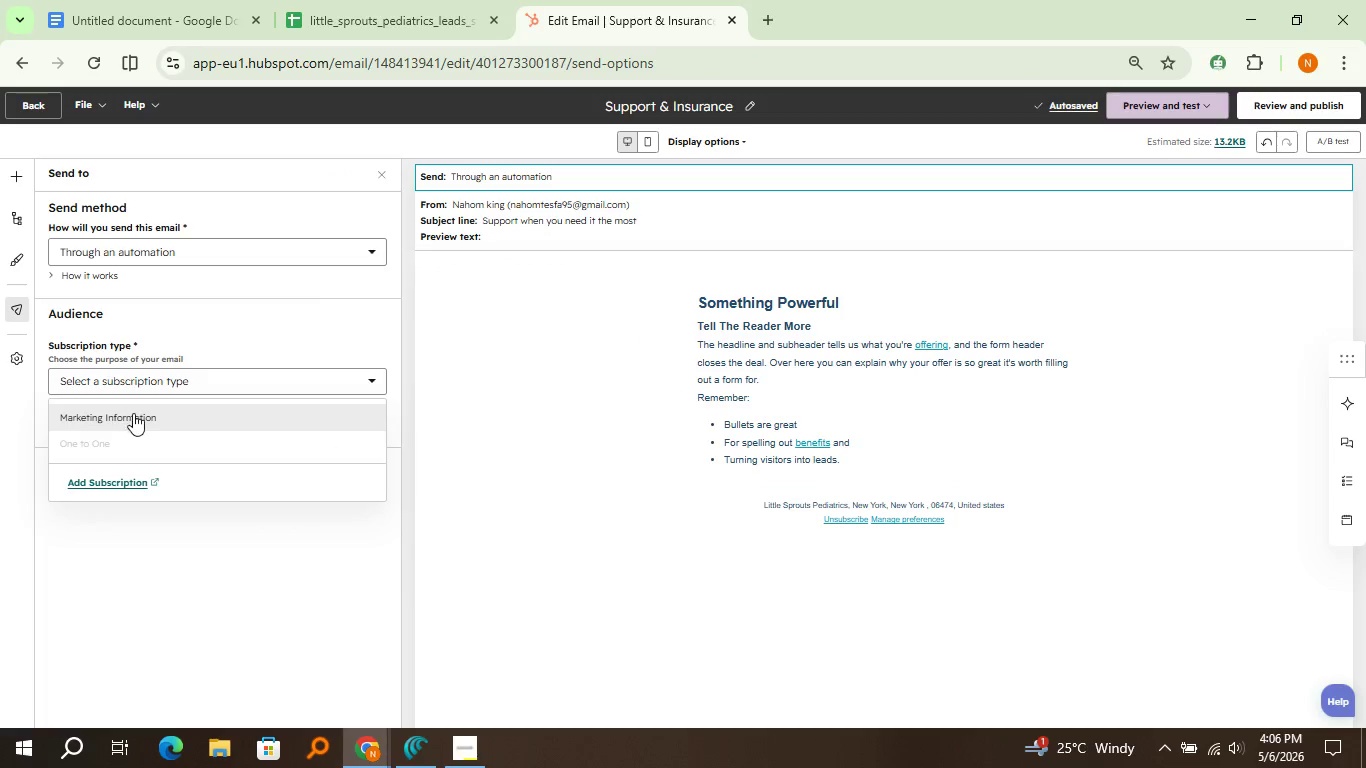 
left_click([138, 385])
 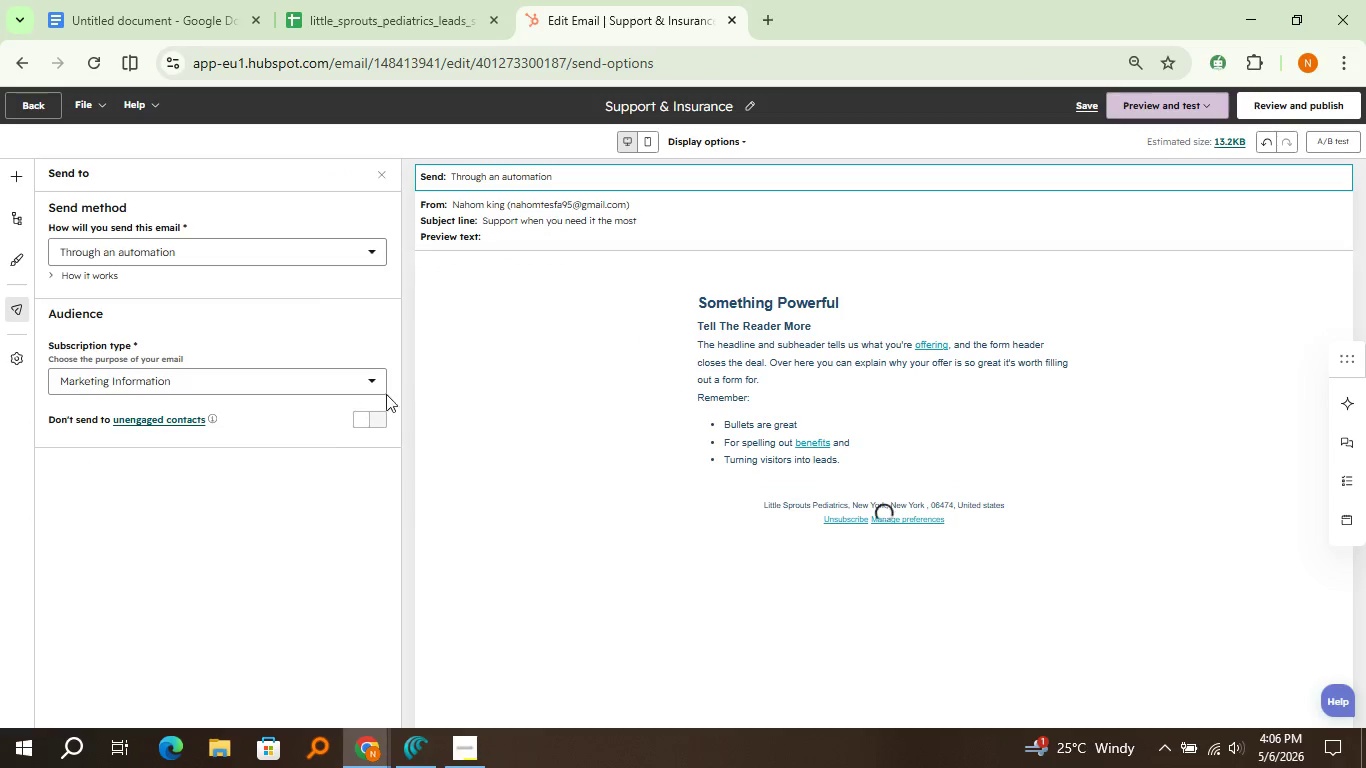 
left_click([131, 413])
 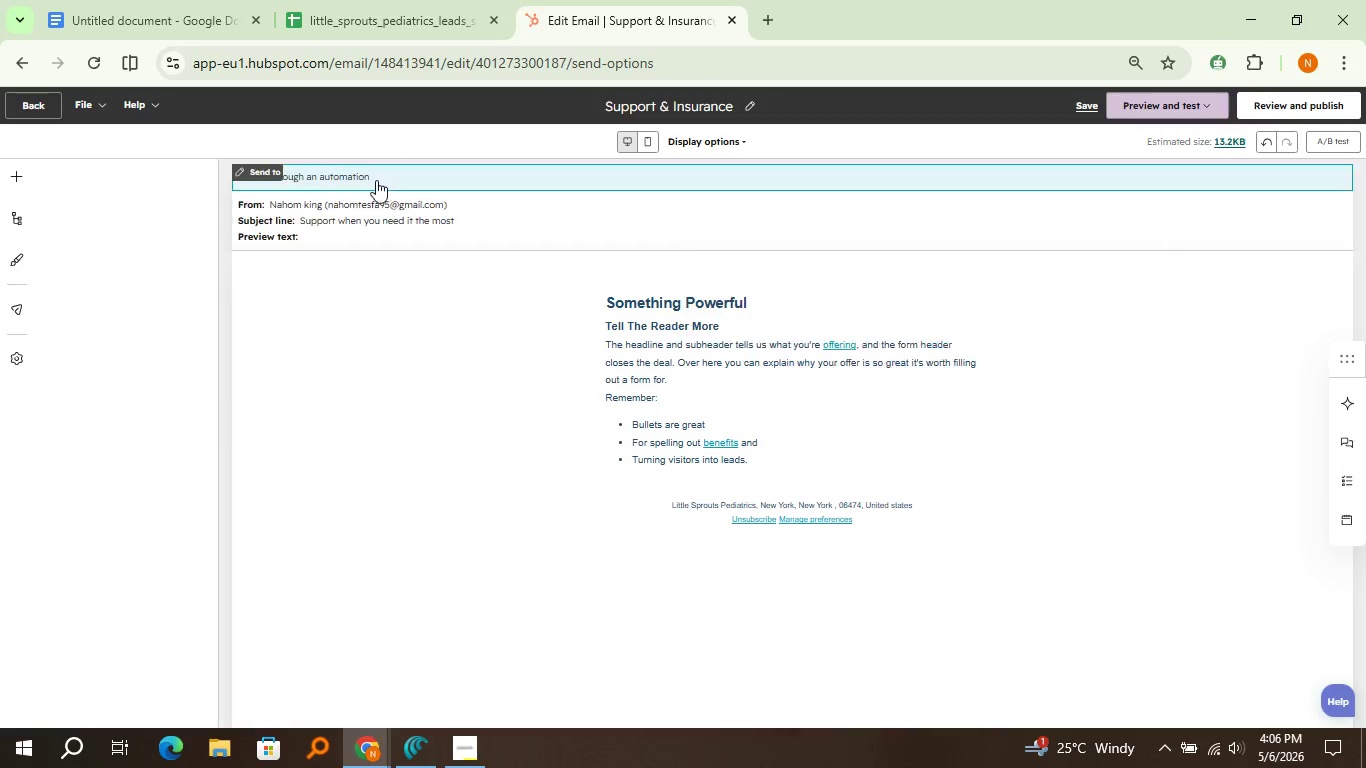 
left_click([381, 180])
 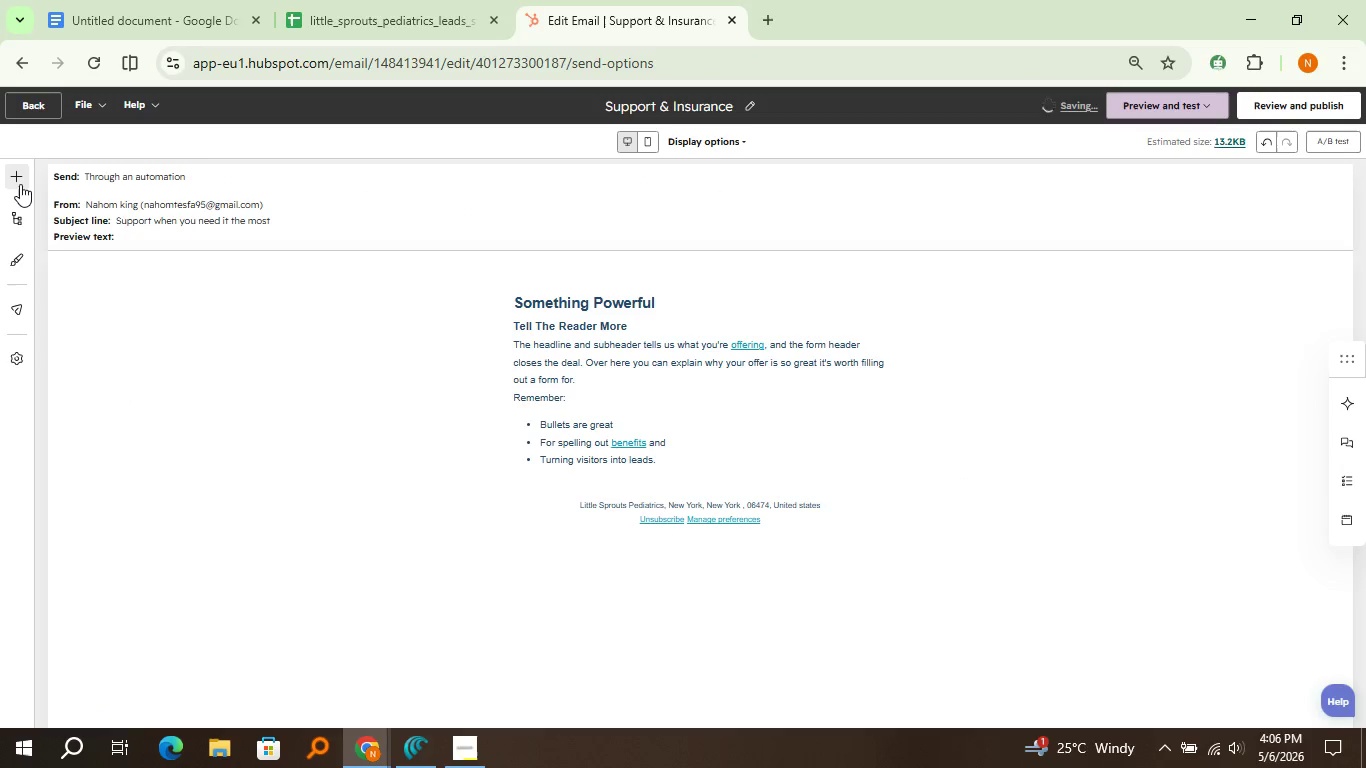 
left_click([20, 189])
 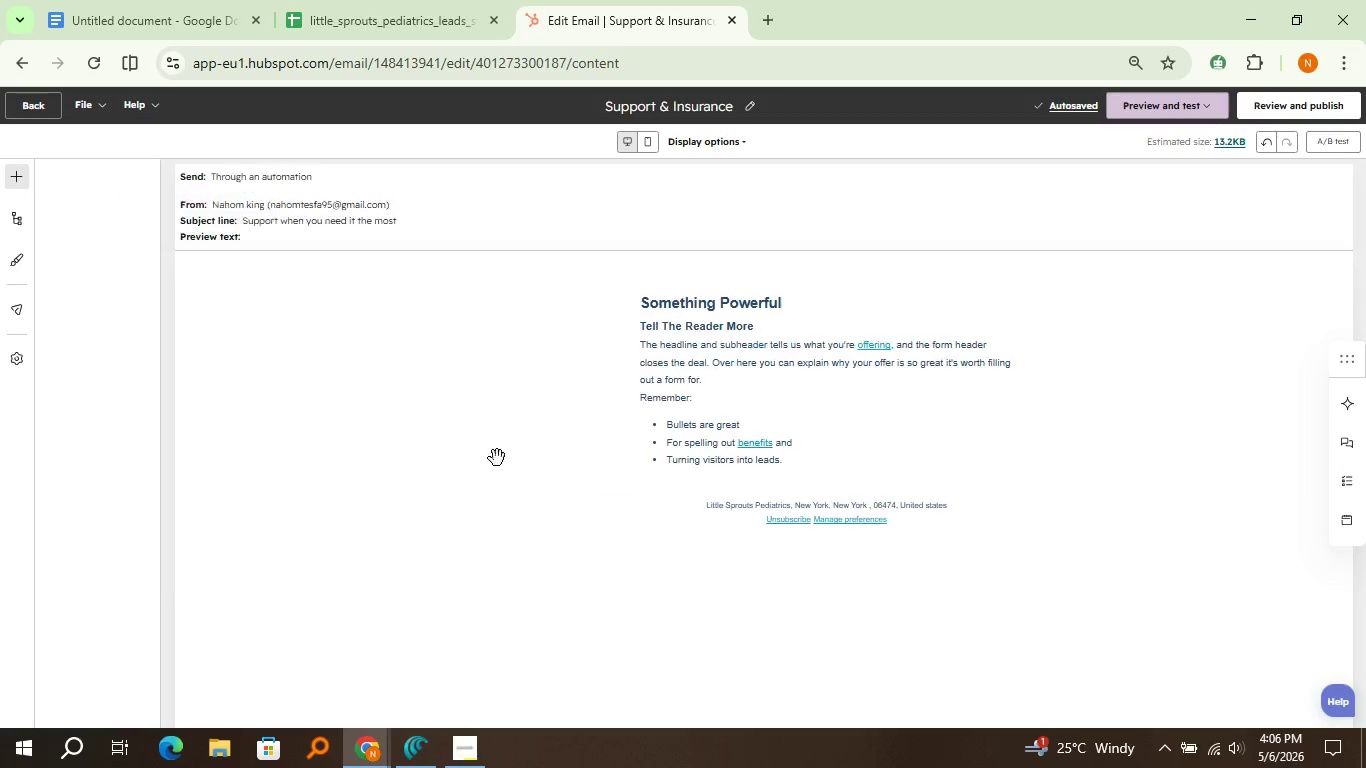 
left_click([20, 184])
 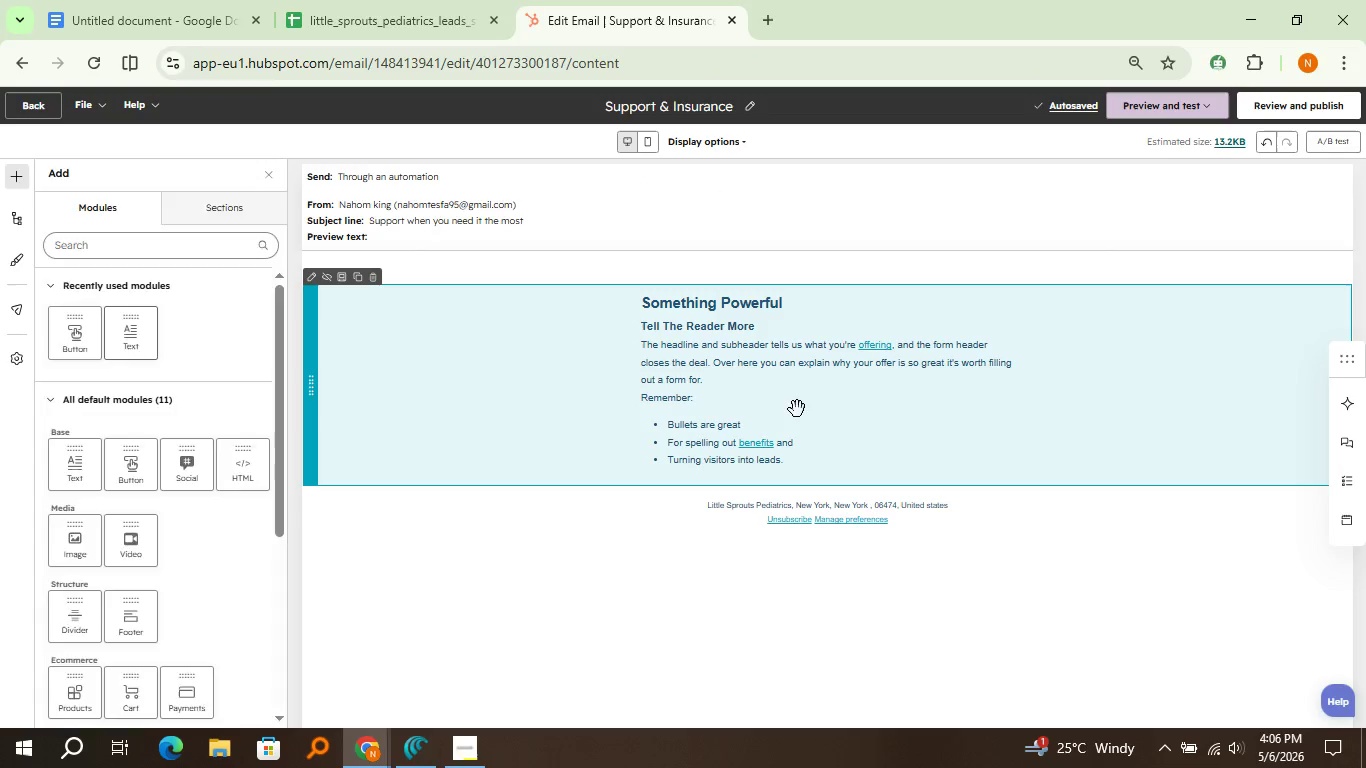 
left_click([797, 409])
 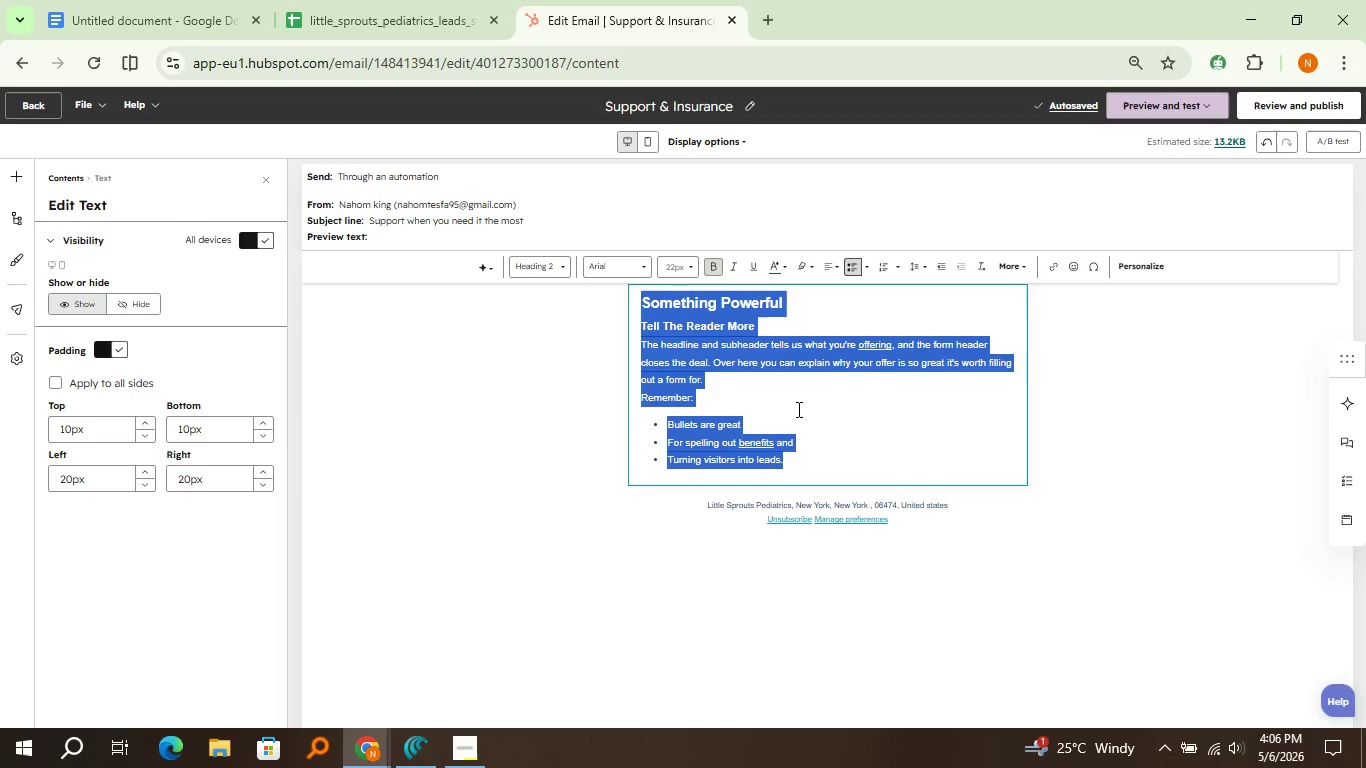 
key(Control+A)
 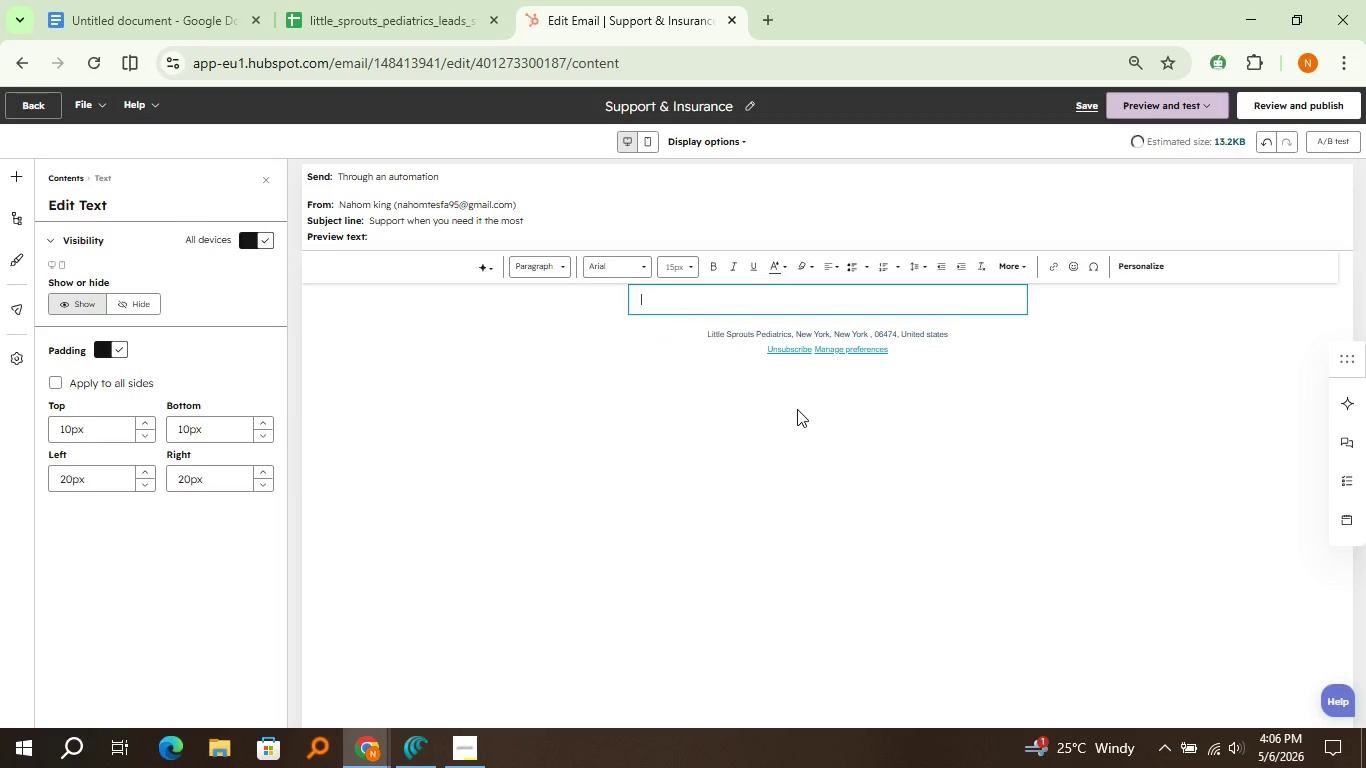 
key(Delete)
 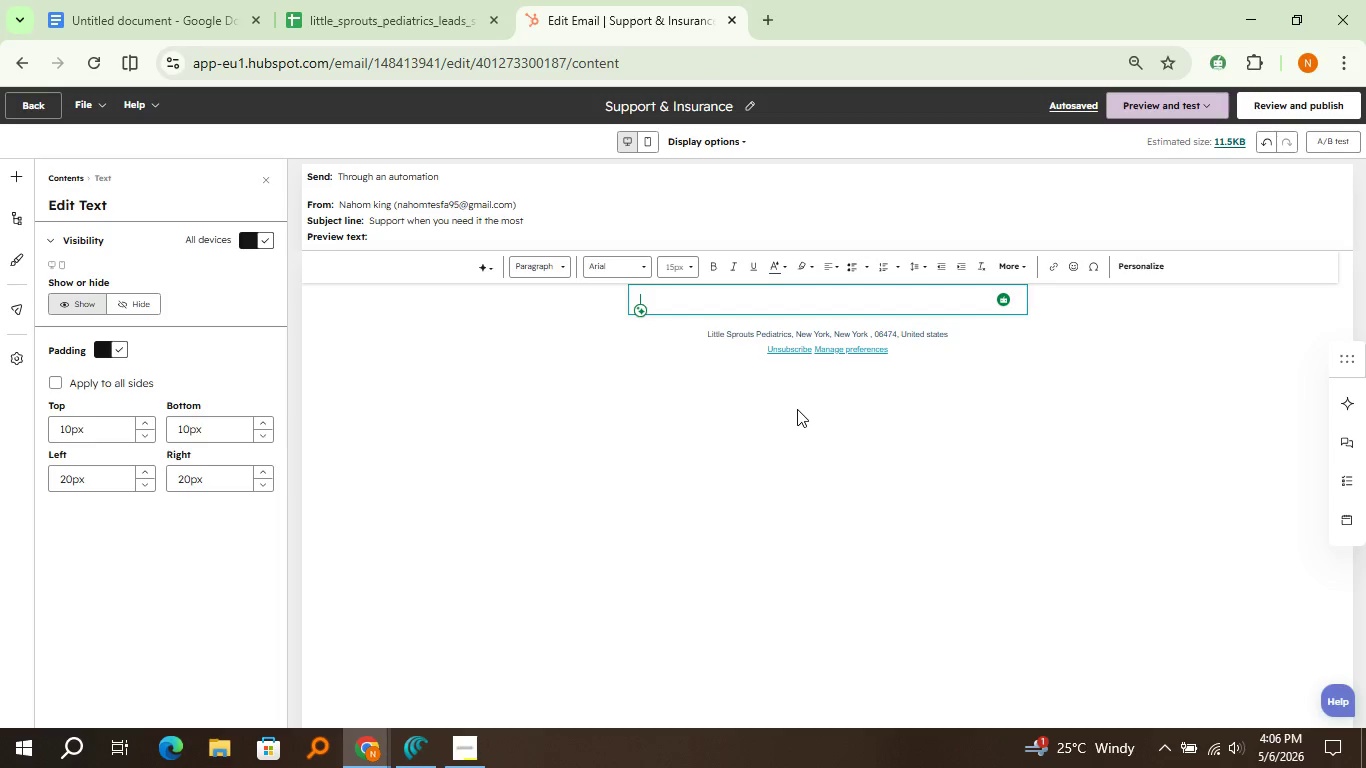 
wait(31.36)
 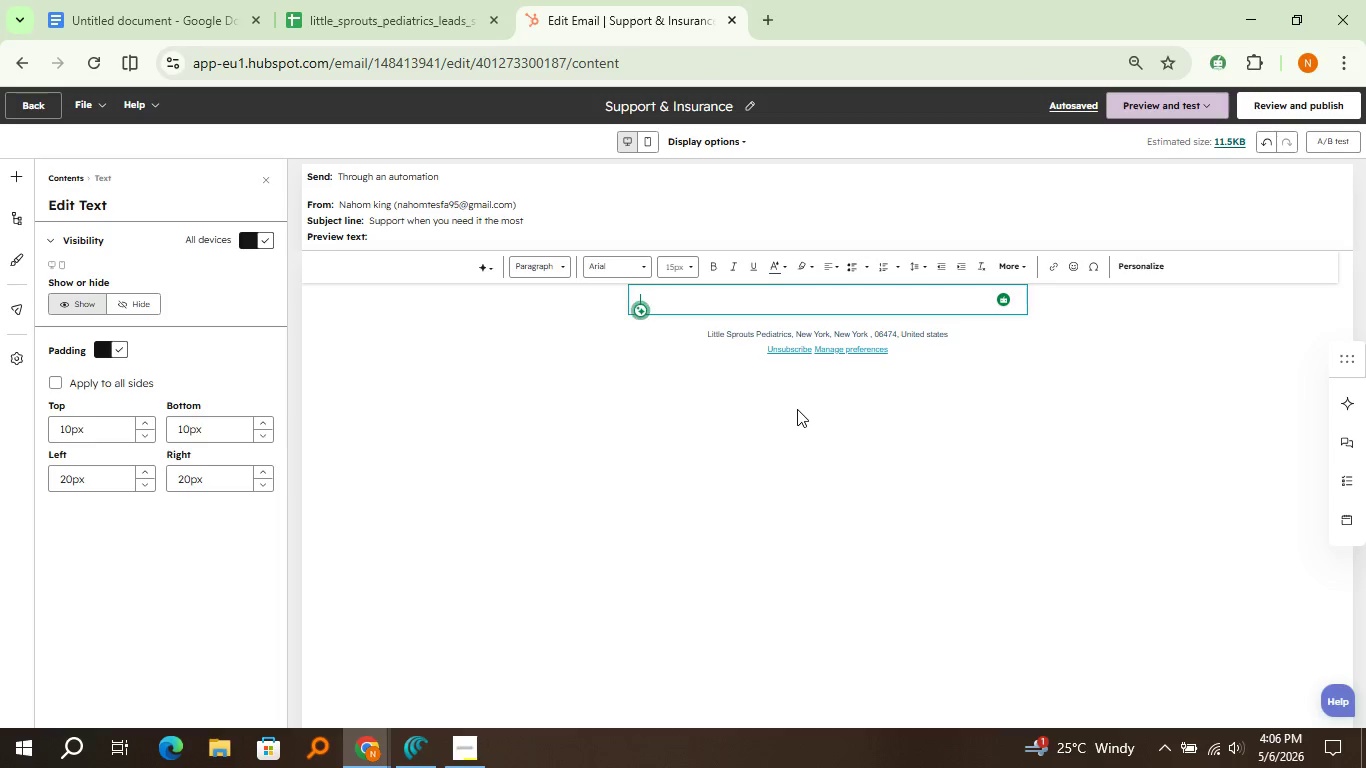 
type(Hi )
 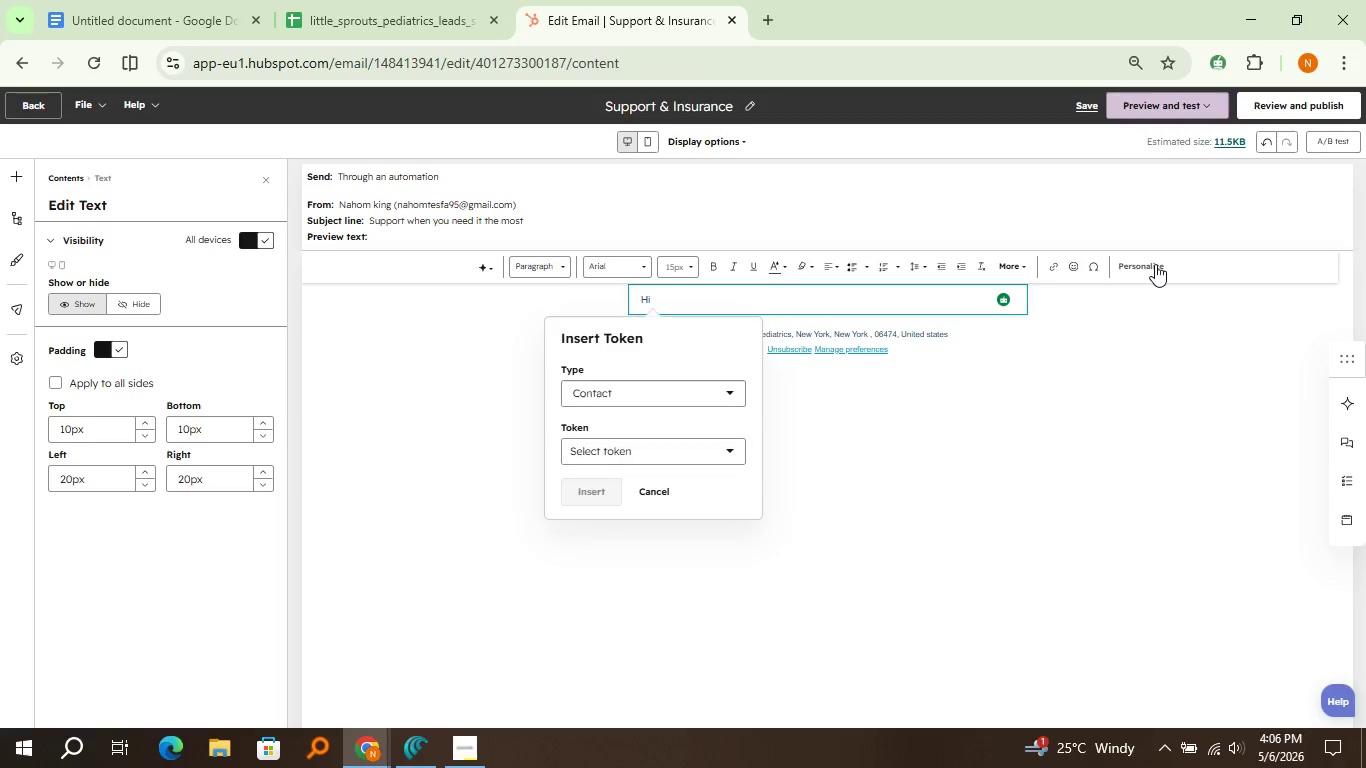 
left_click([1155, 264])
 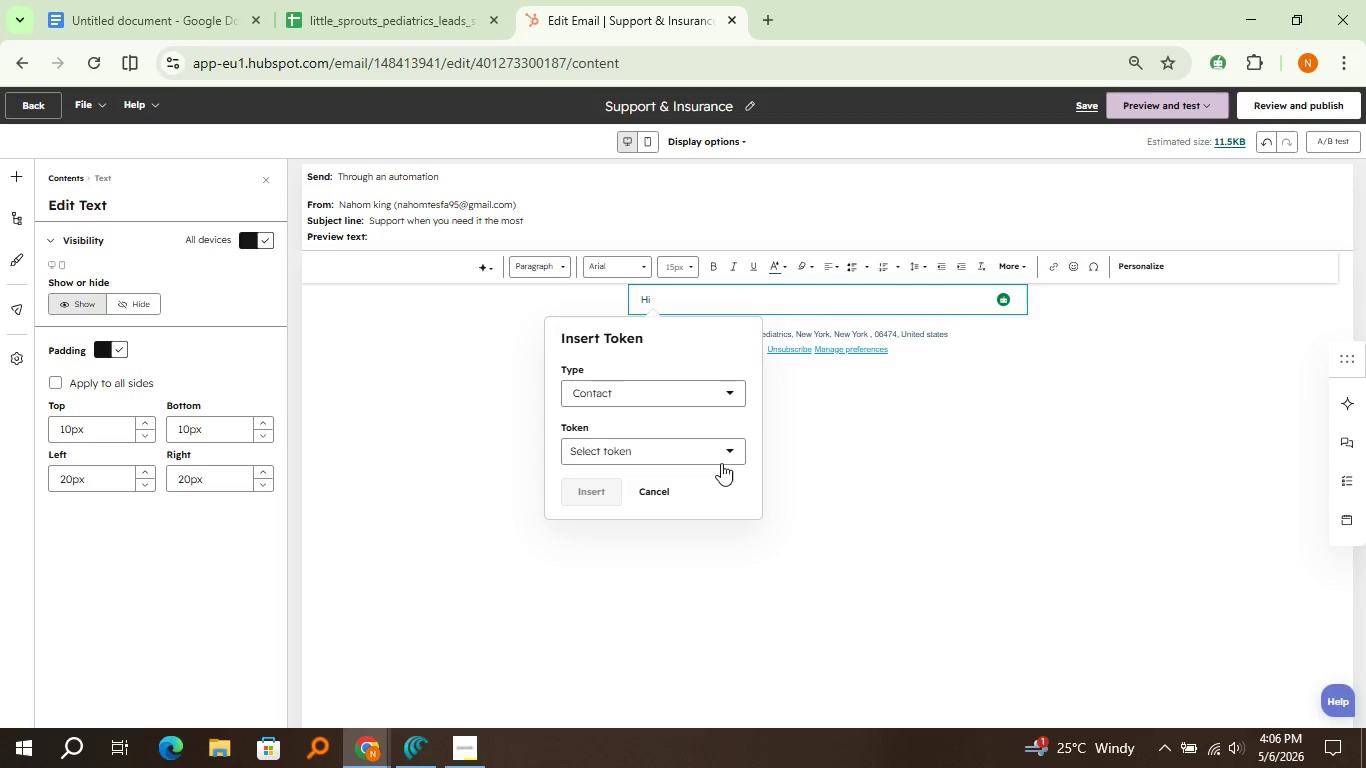 
left_click([725, 459])
 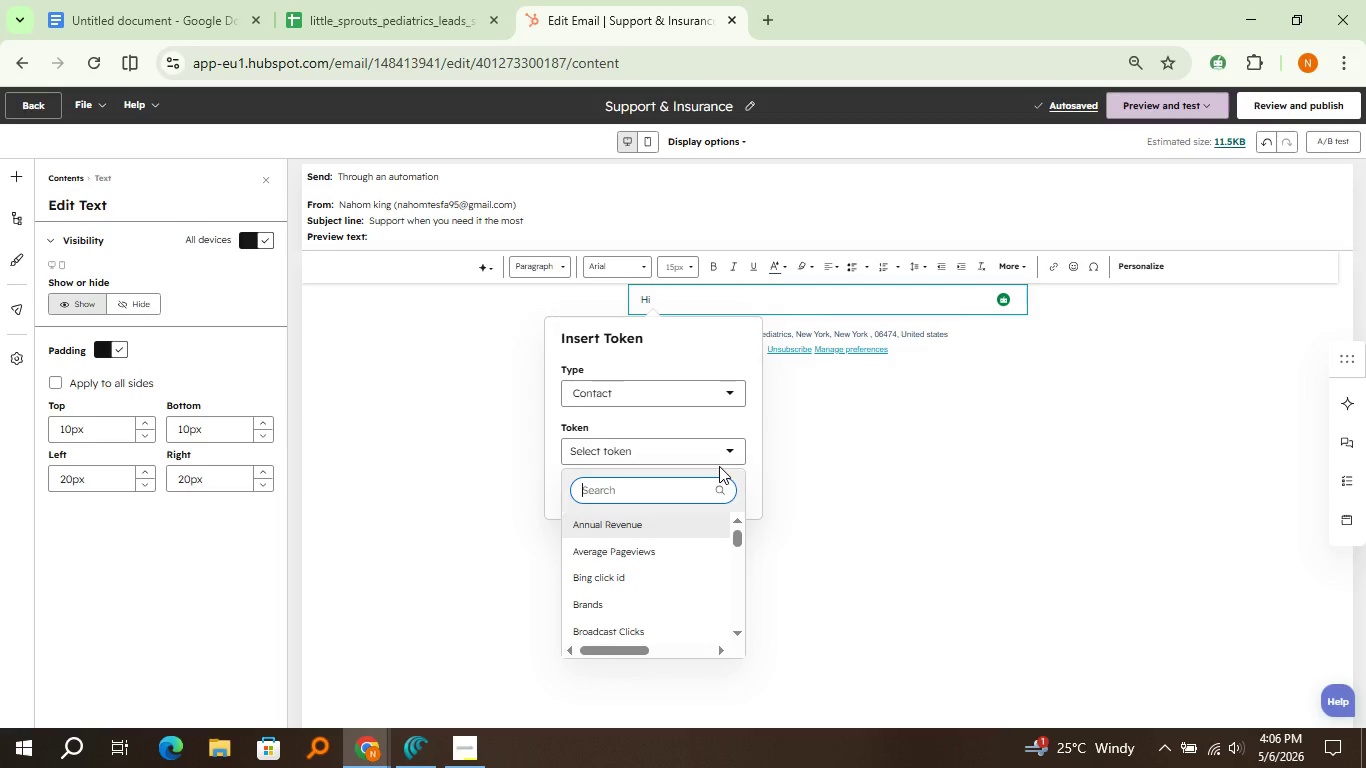 
type(first n)
 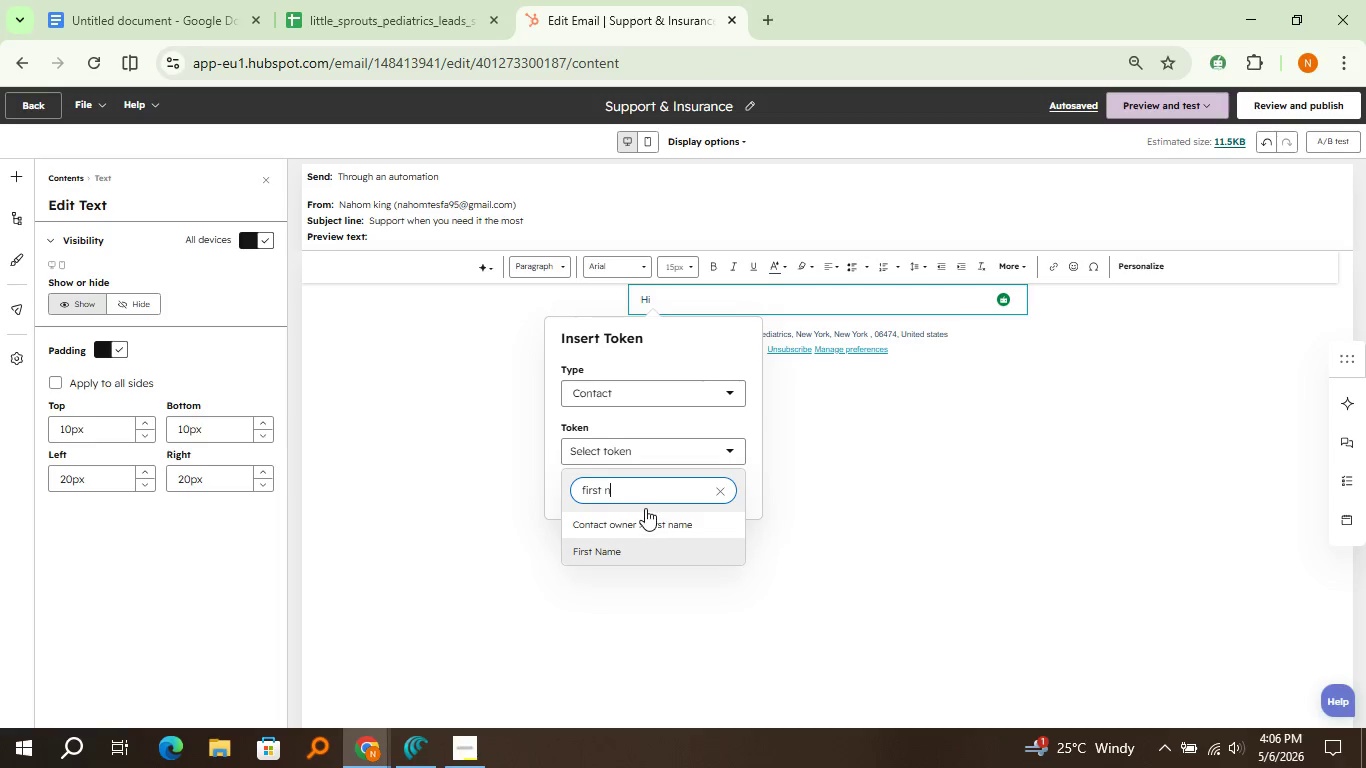 
left_click([644, 556])
 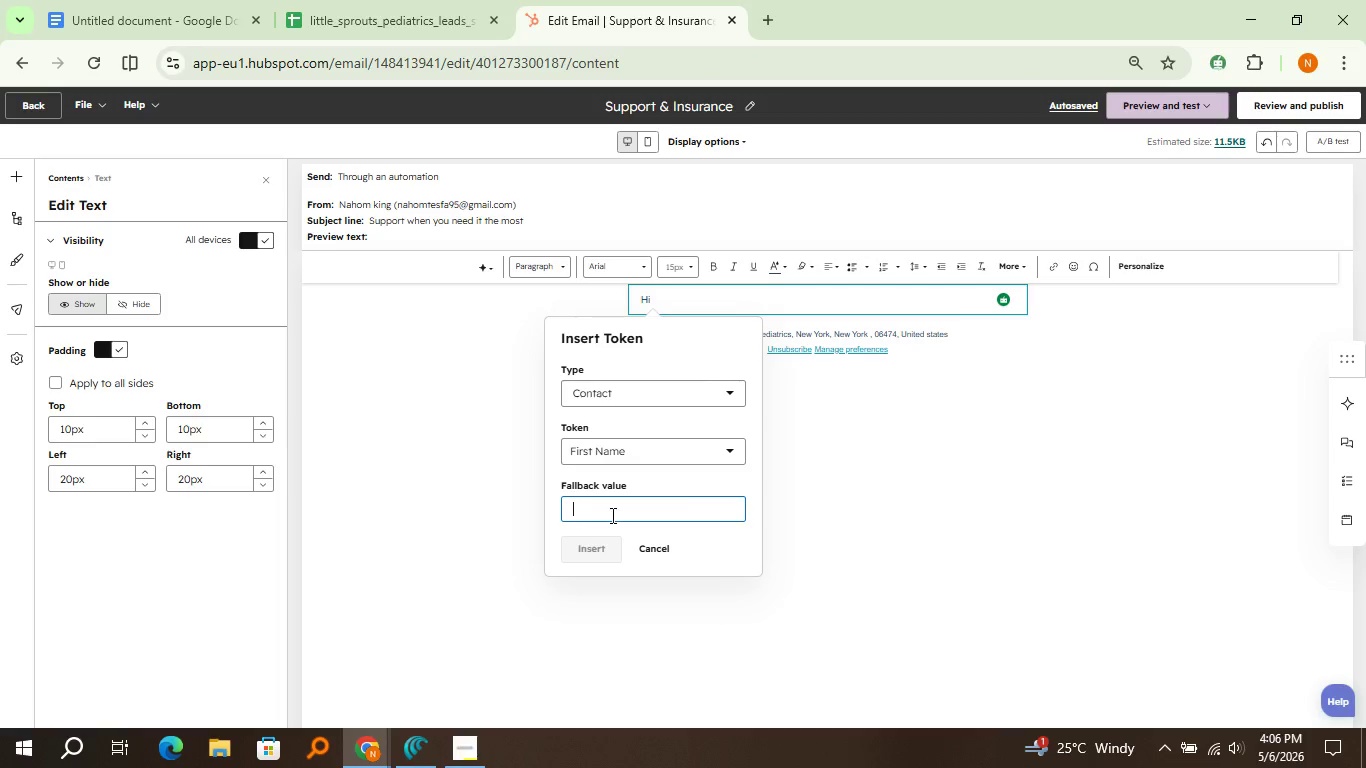 
left_click([611, 515])
 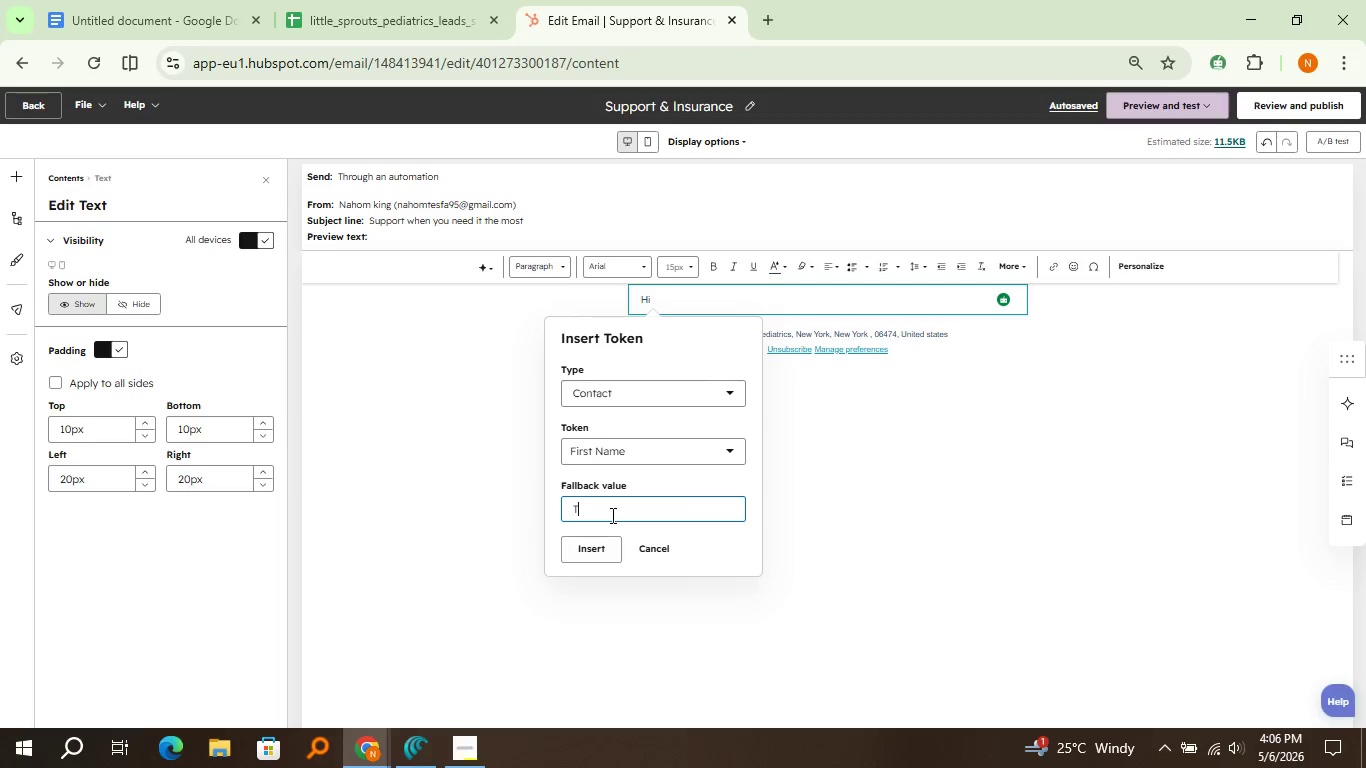 
type(There)
 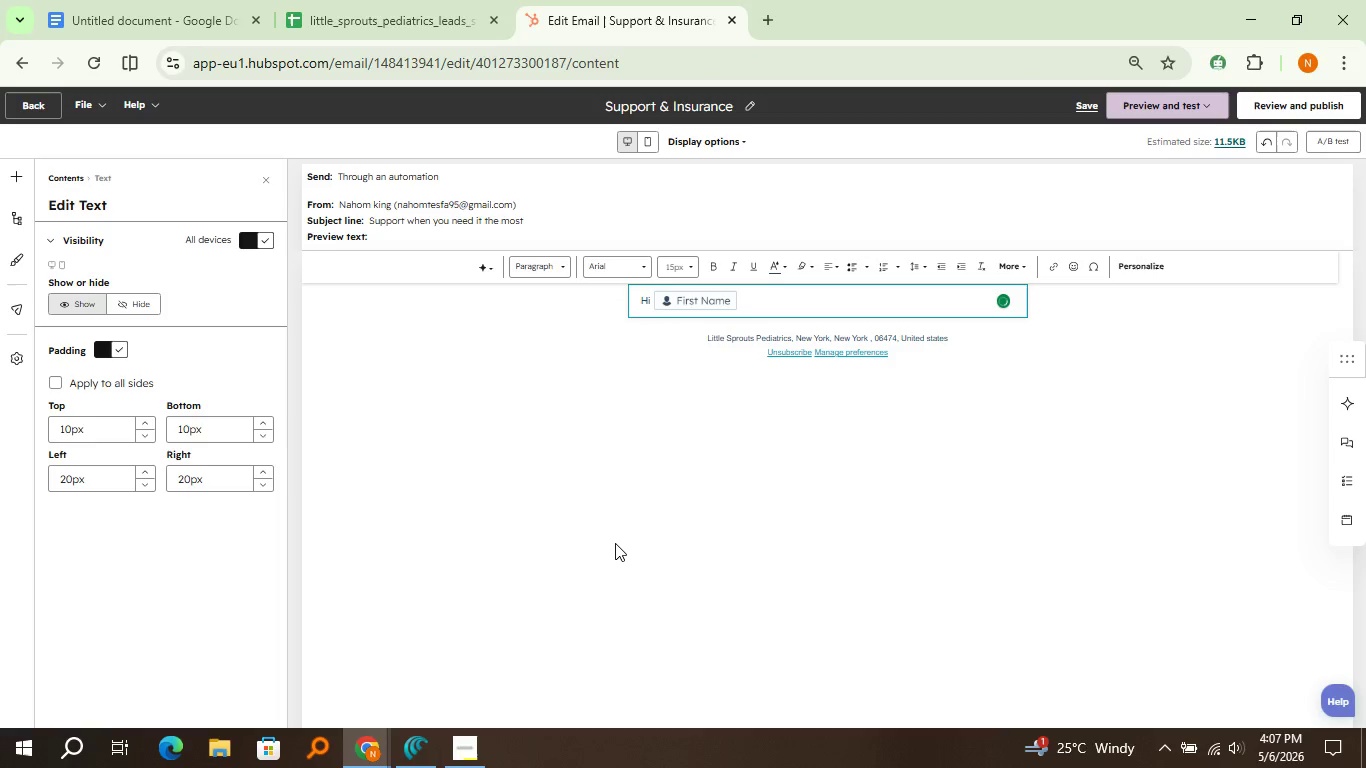 
key(Comma)
 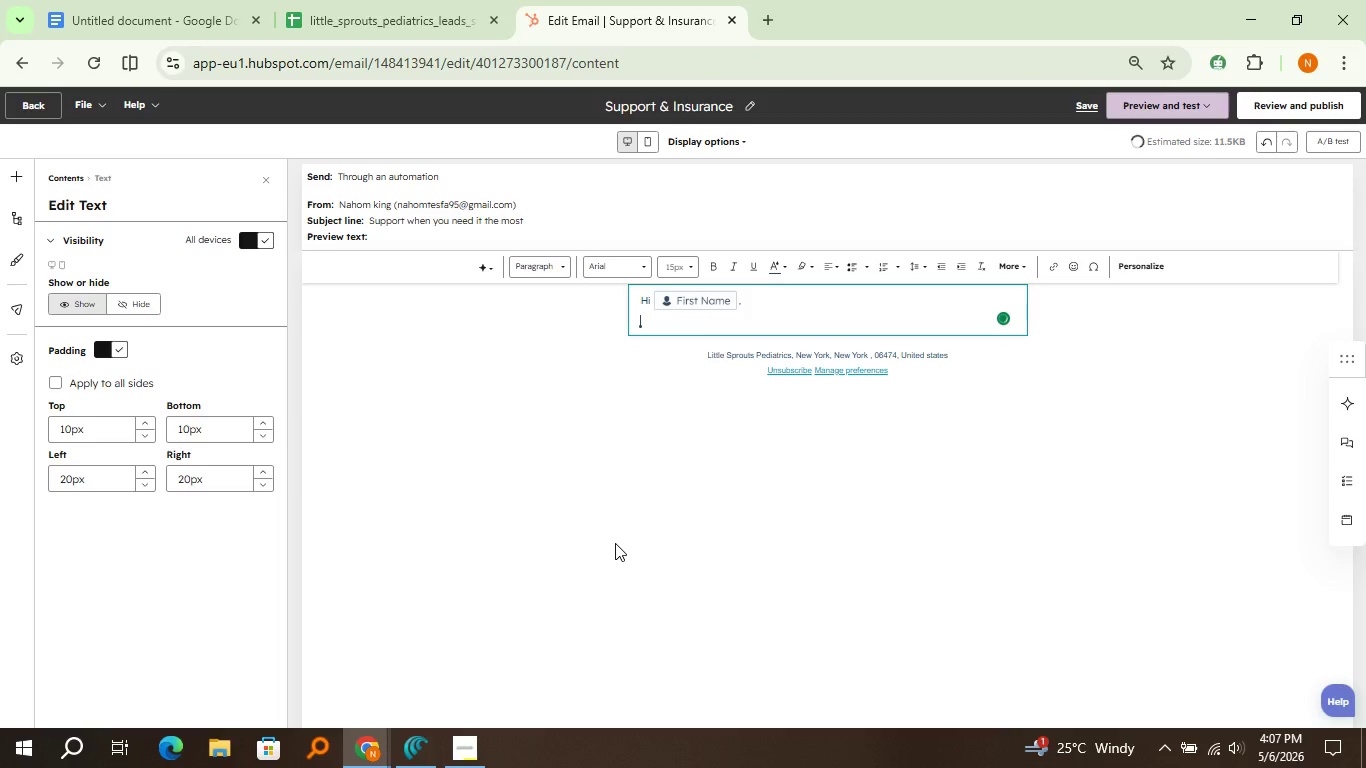 
key(Enter)
 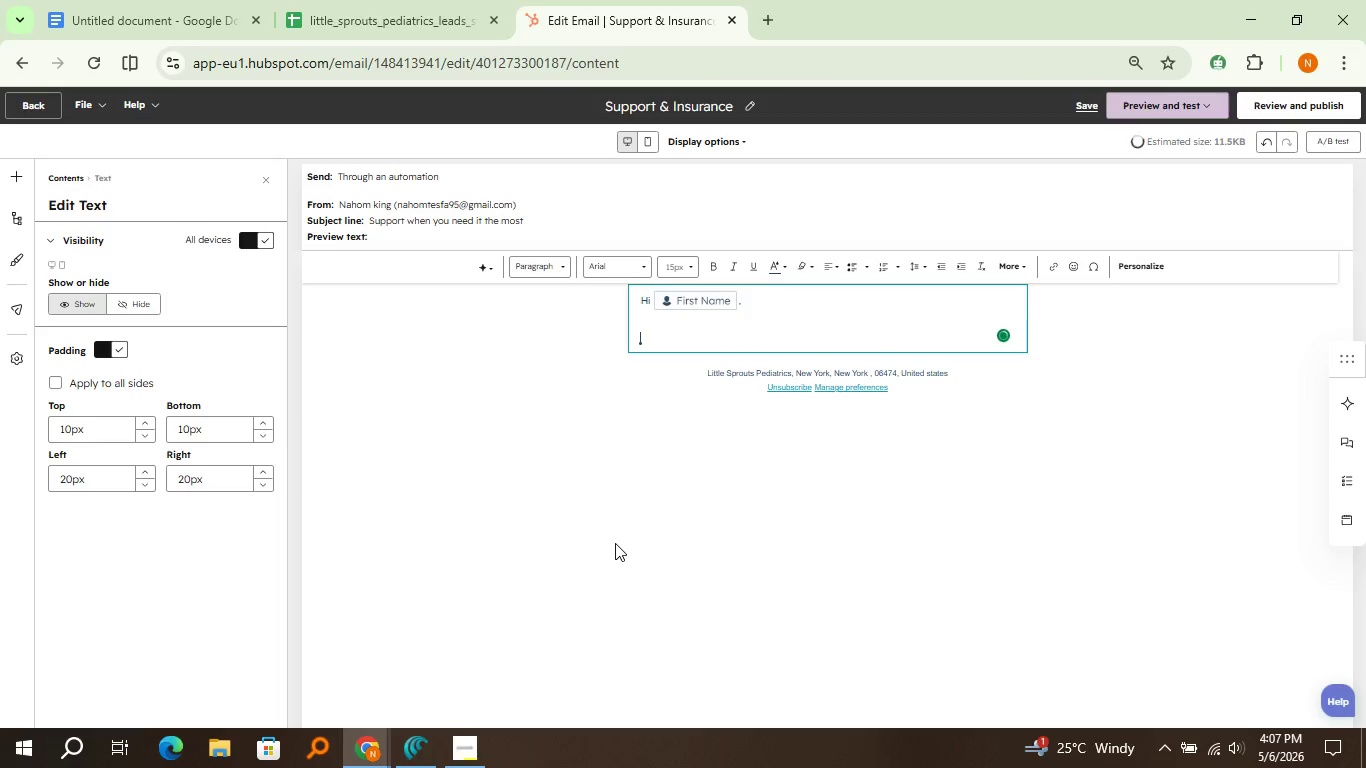 
key(Enter)
 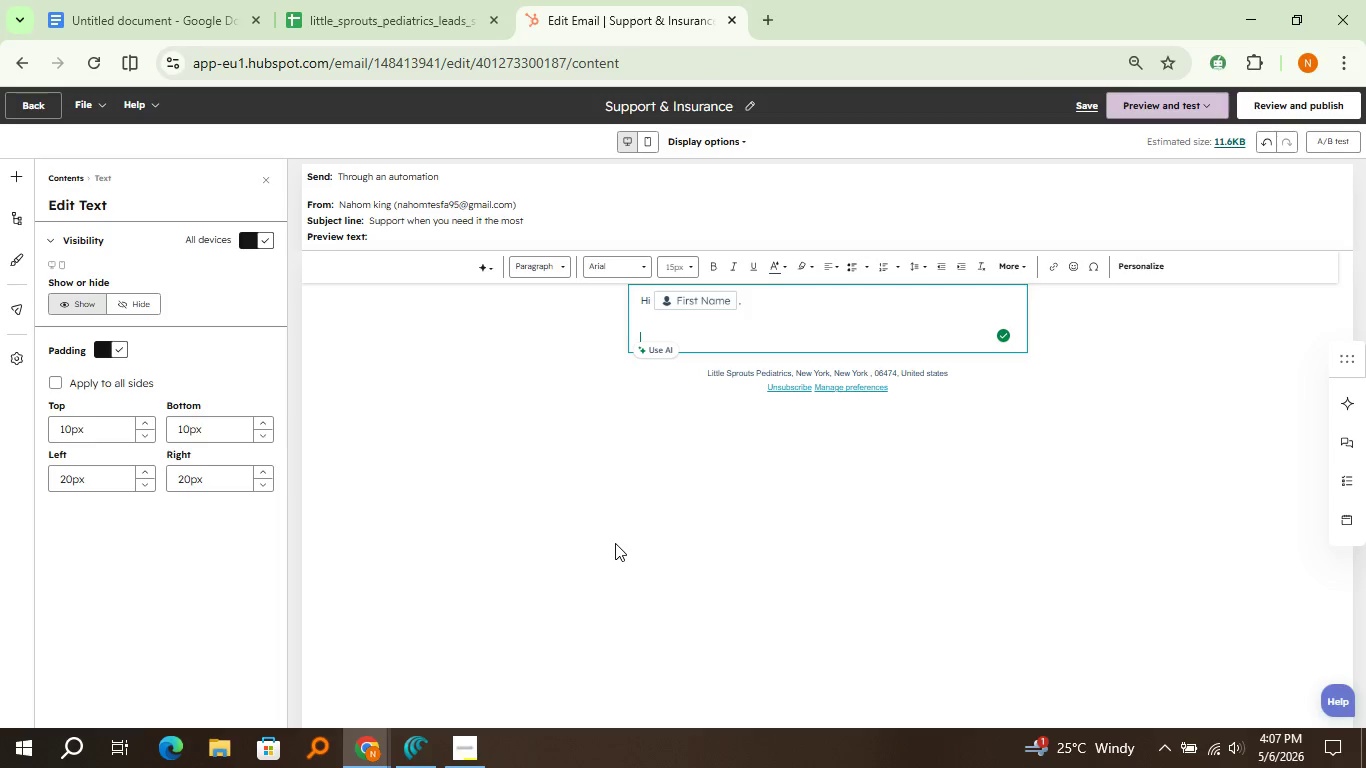 
type(We know that with a child in the )
 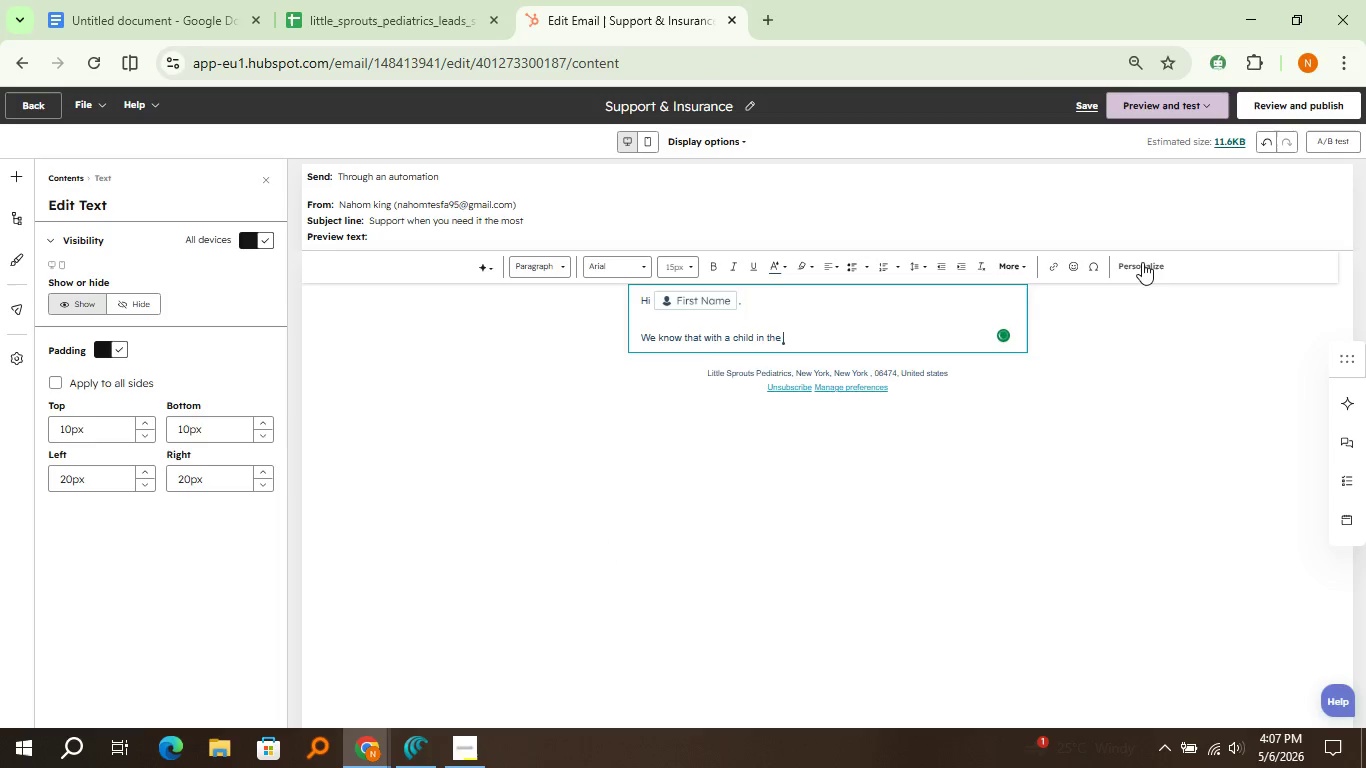 
left_click([1142, 261])
 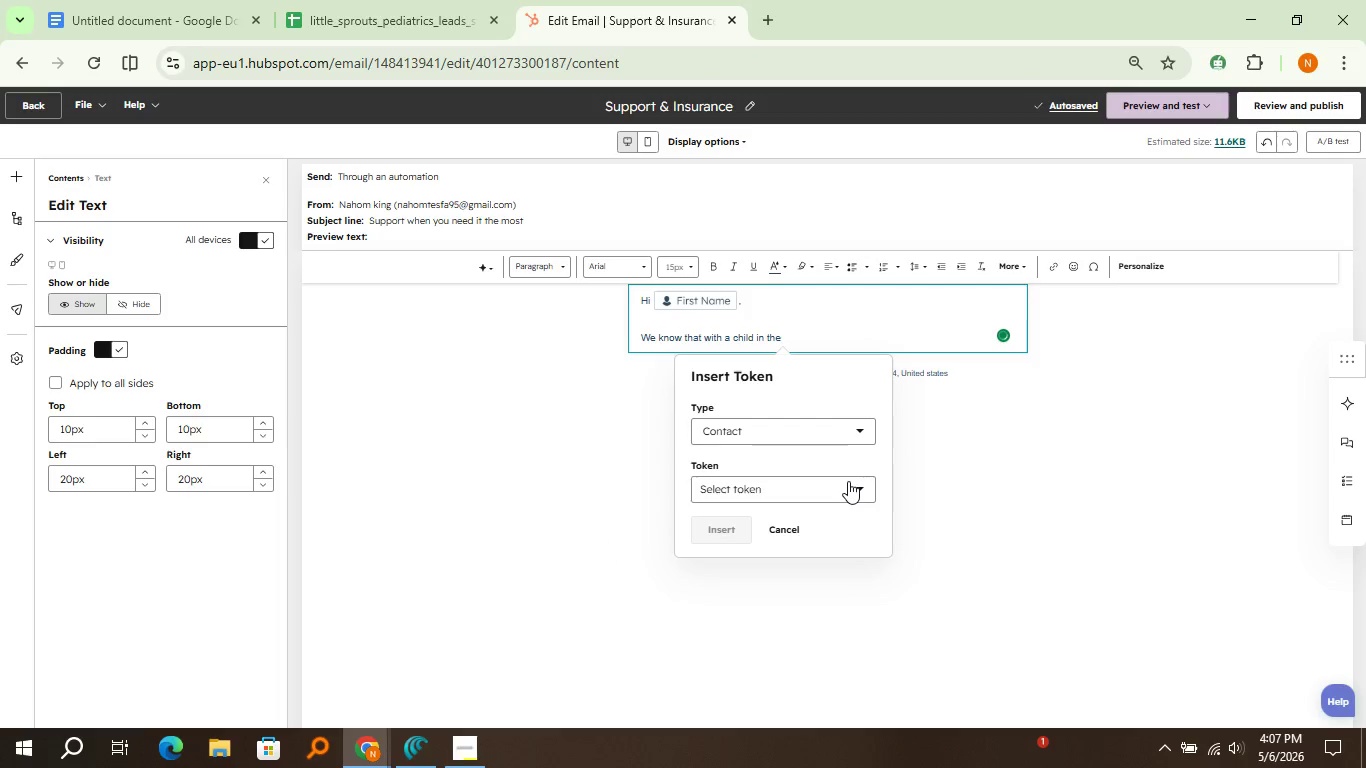 
left_click([843, 483])
 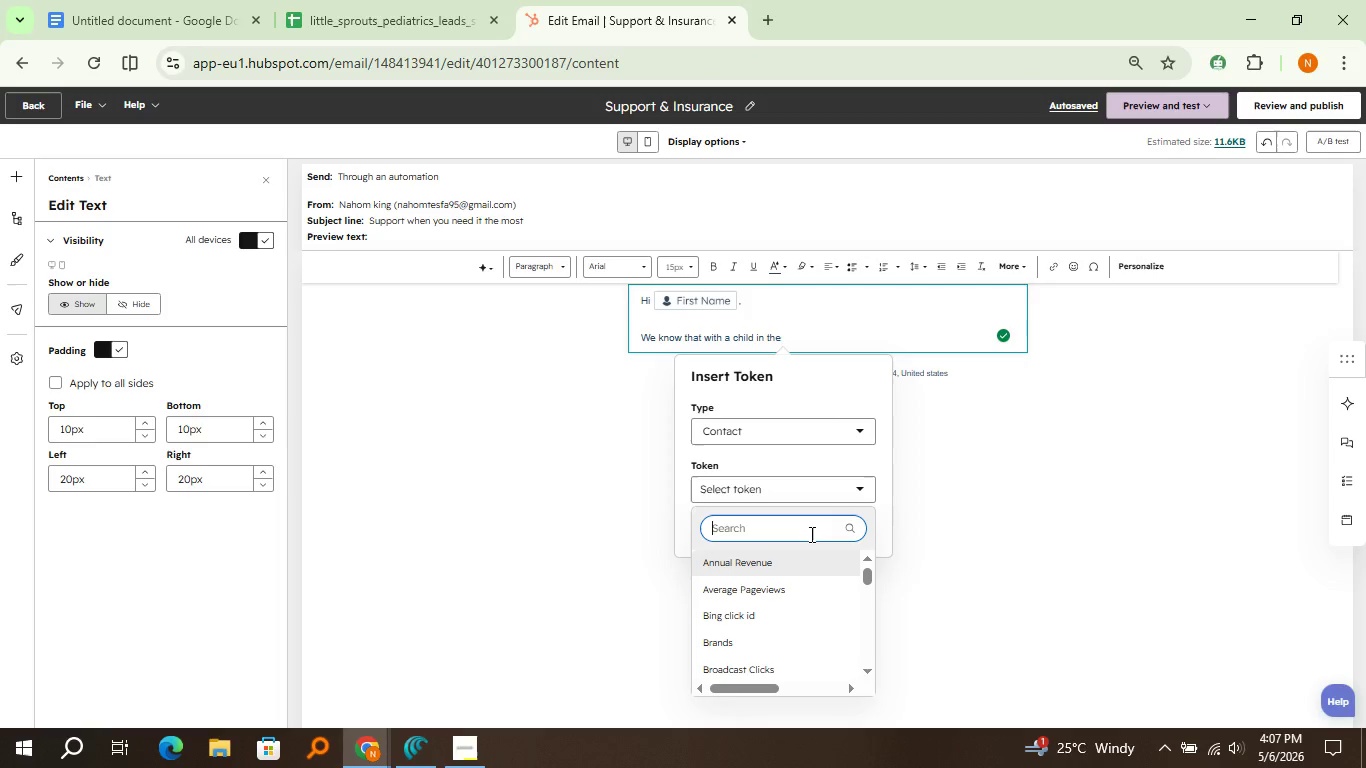 
wait(6.34)
 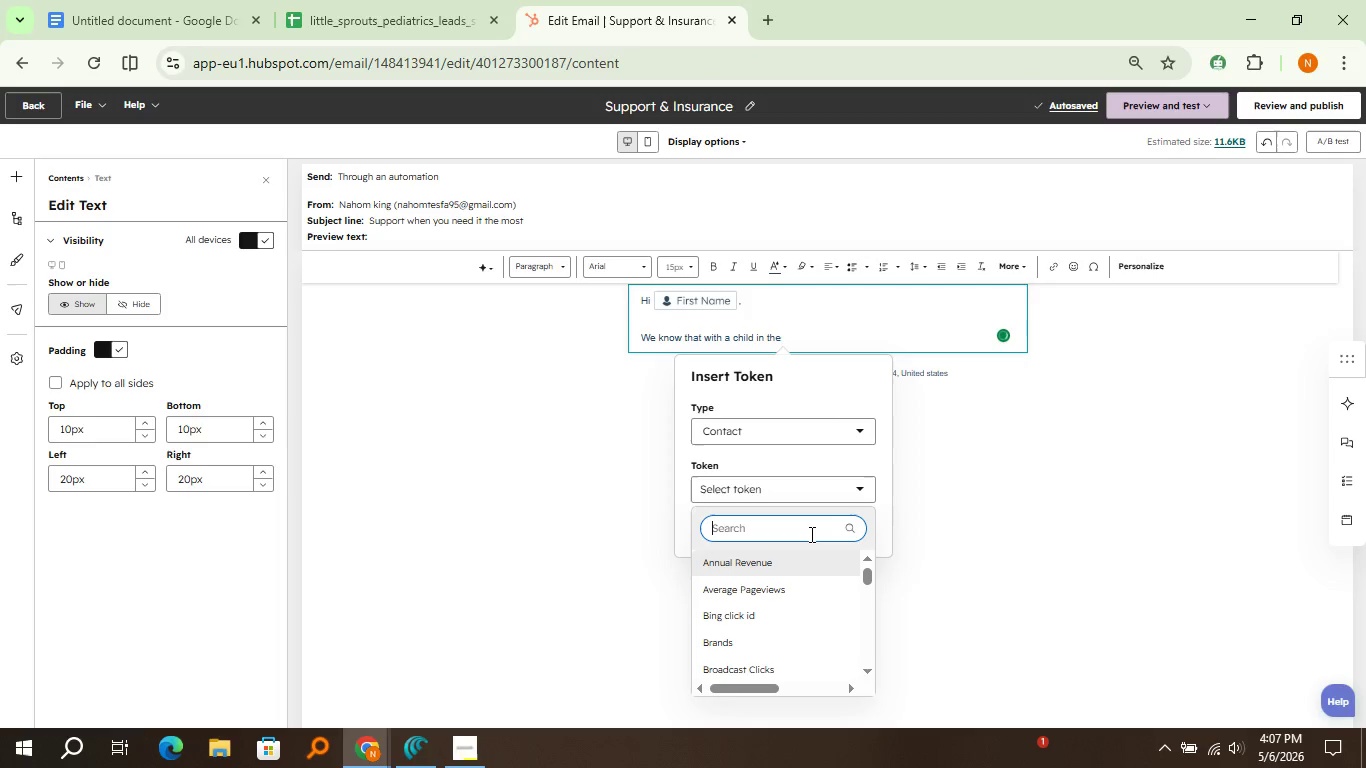 
type(chi)
 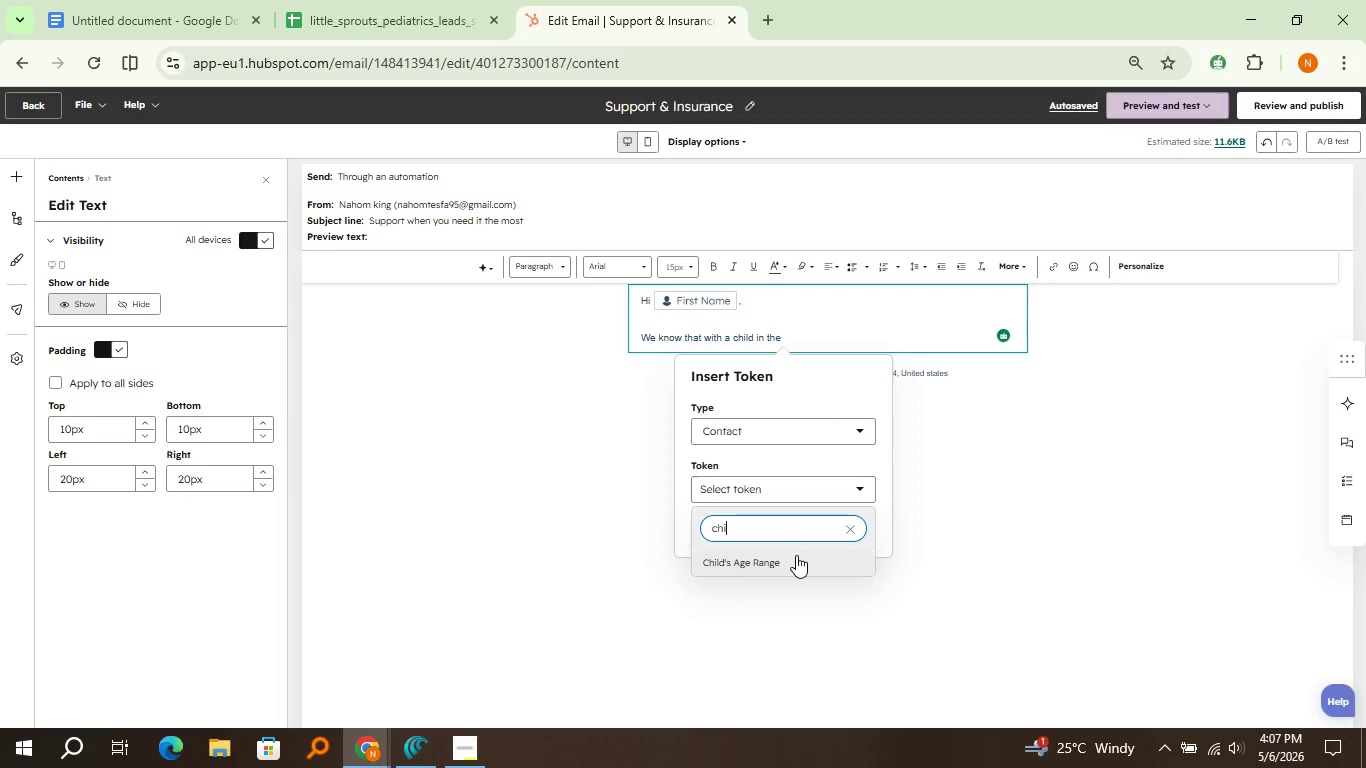 
left_click([796, 555])
 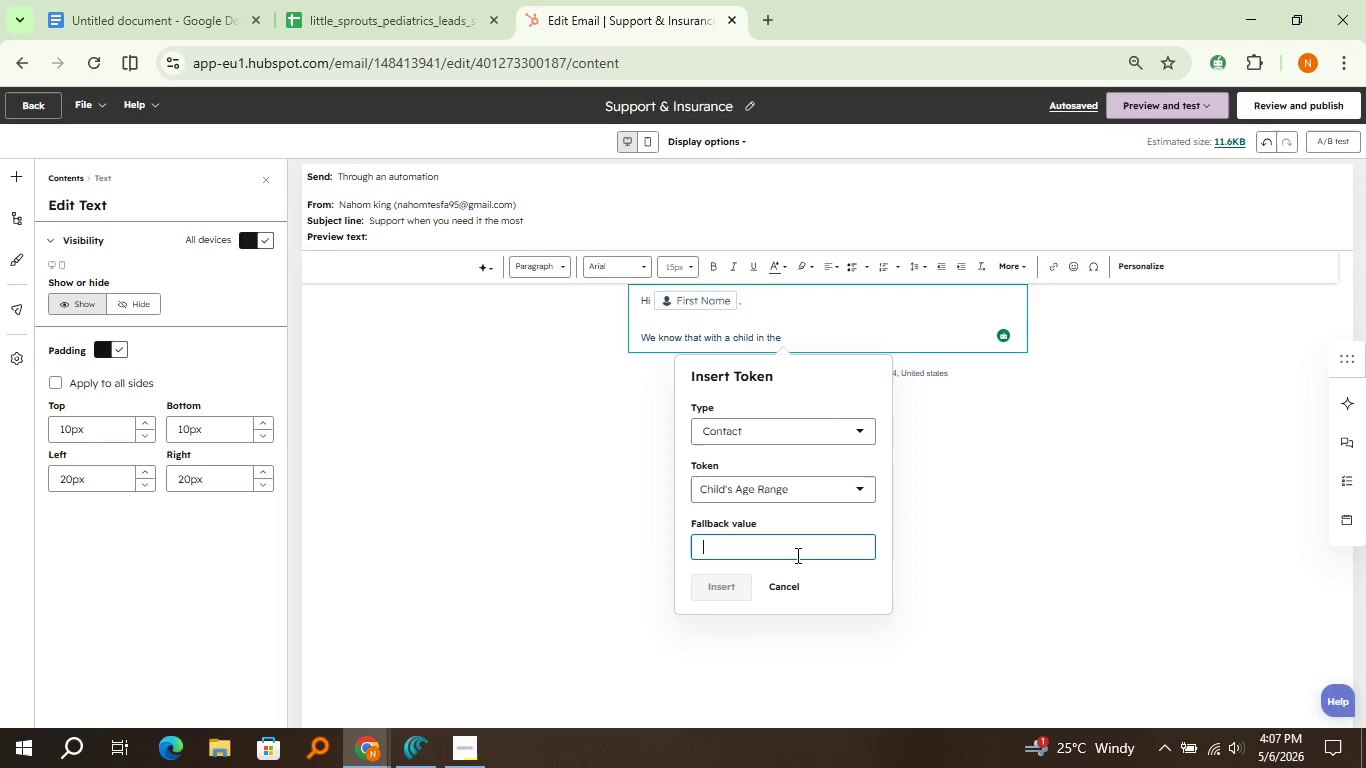 
left_click([796, 555])
 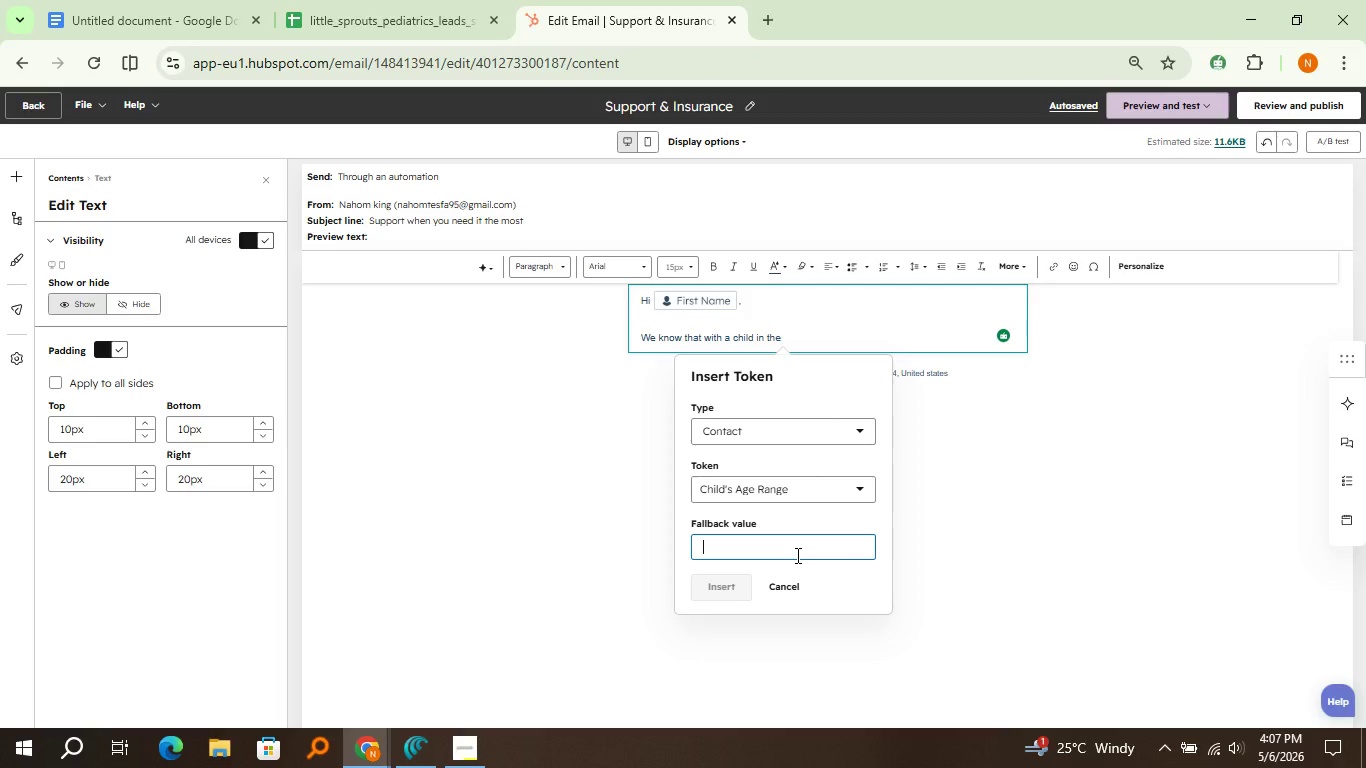 
type(Delicate)
 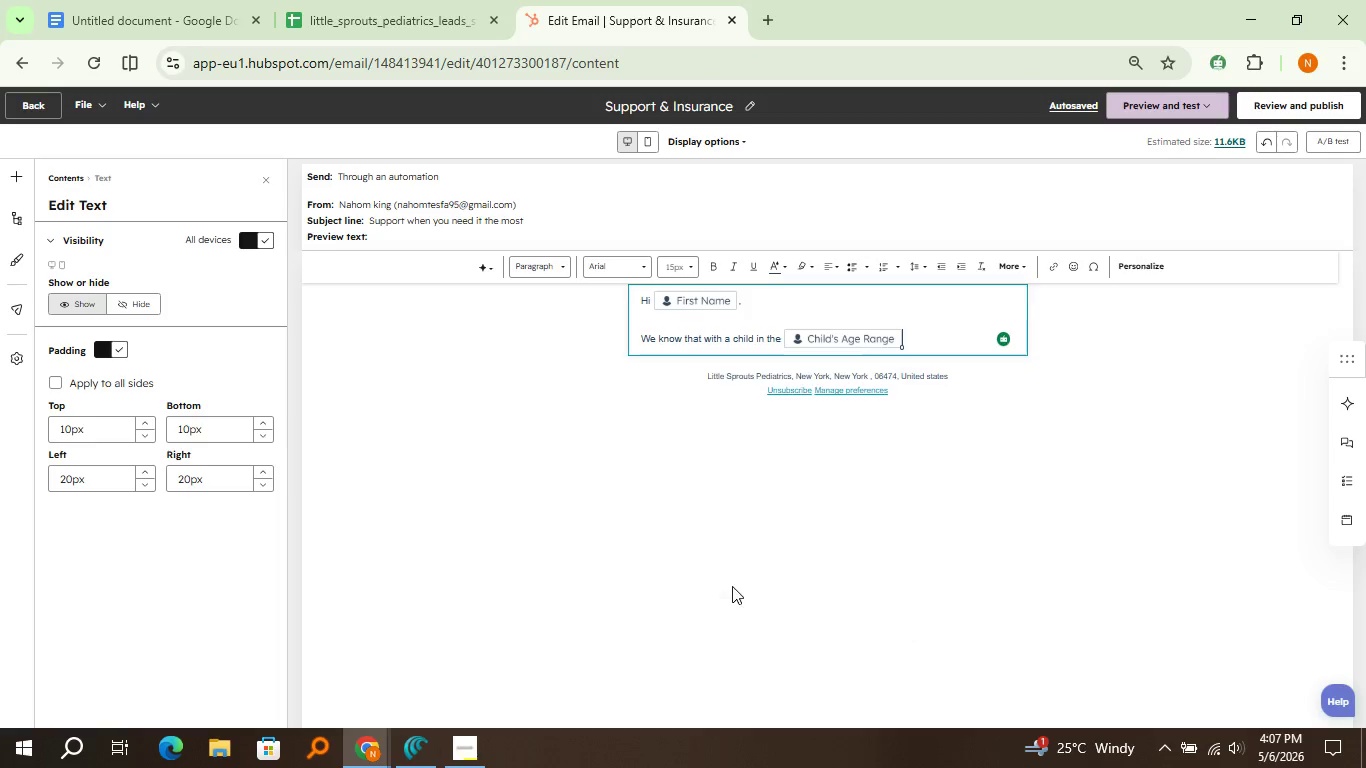 
left_click([732, 586])
 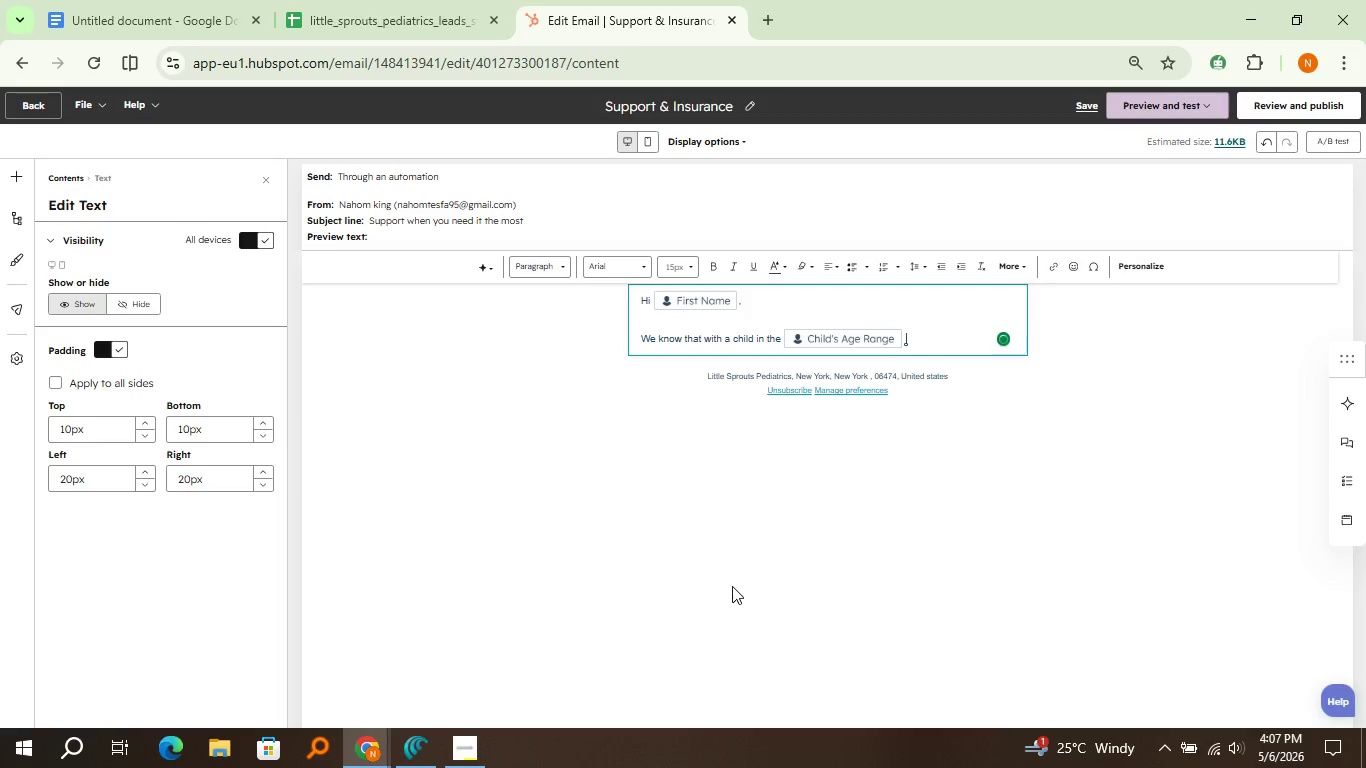 
type( stage, questions don't always come up during office hours.)
 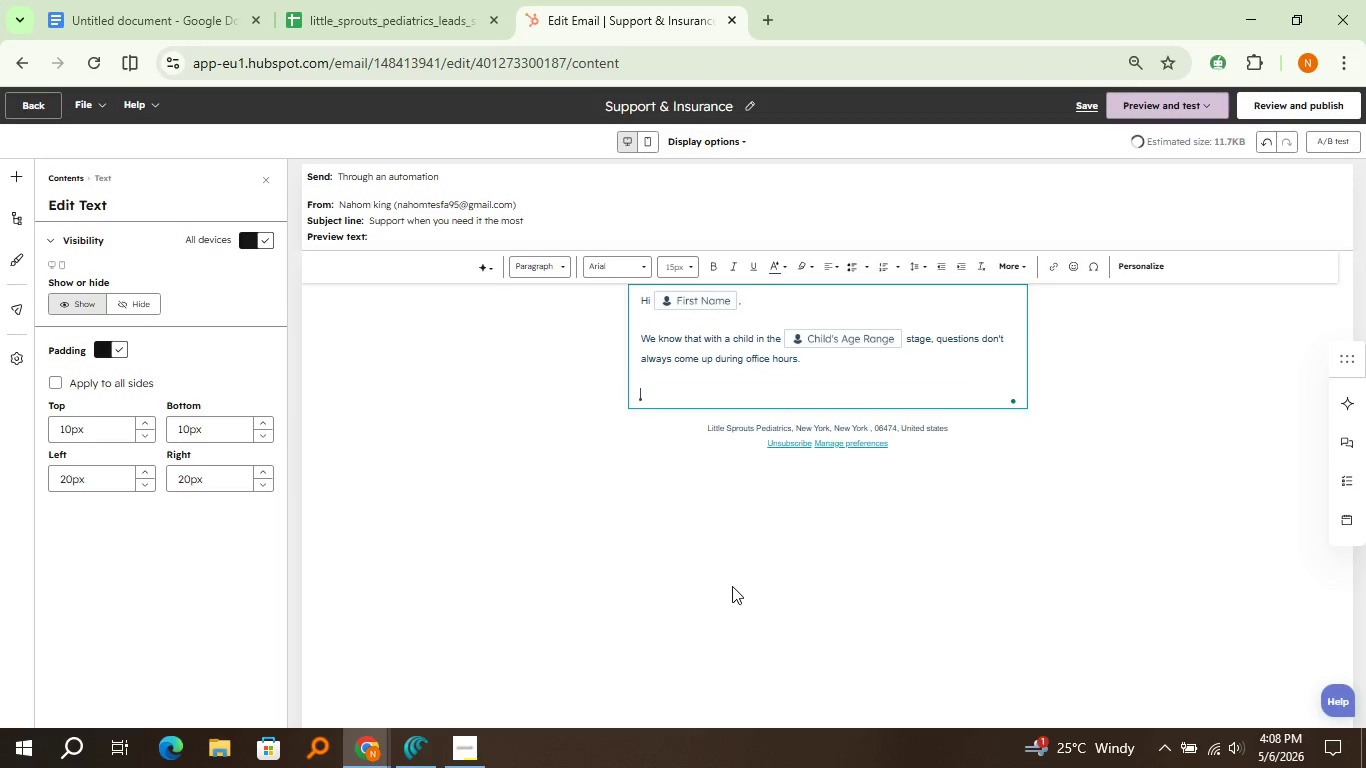 
key(Enter)
 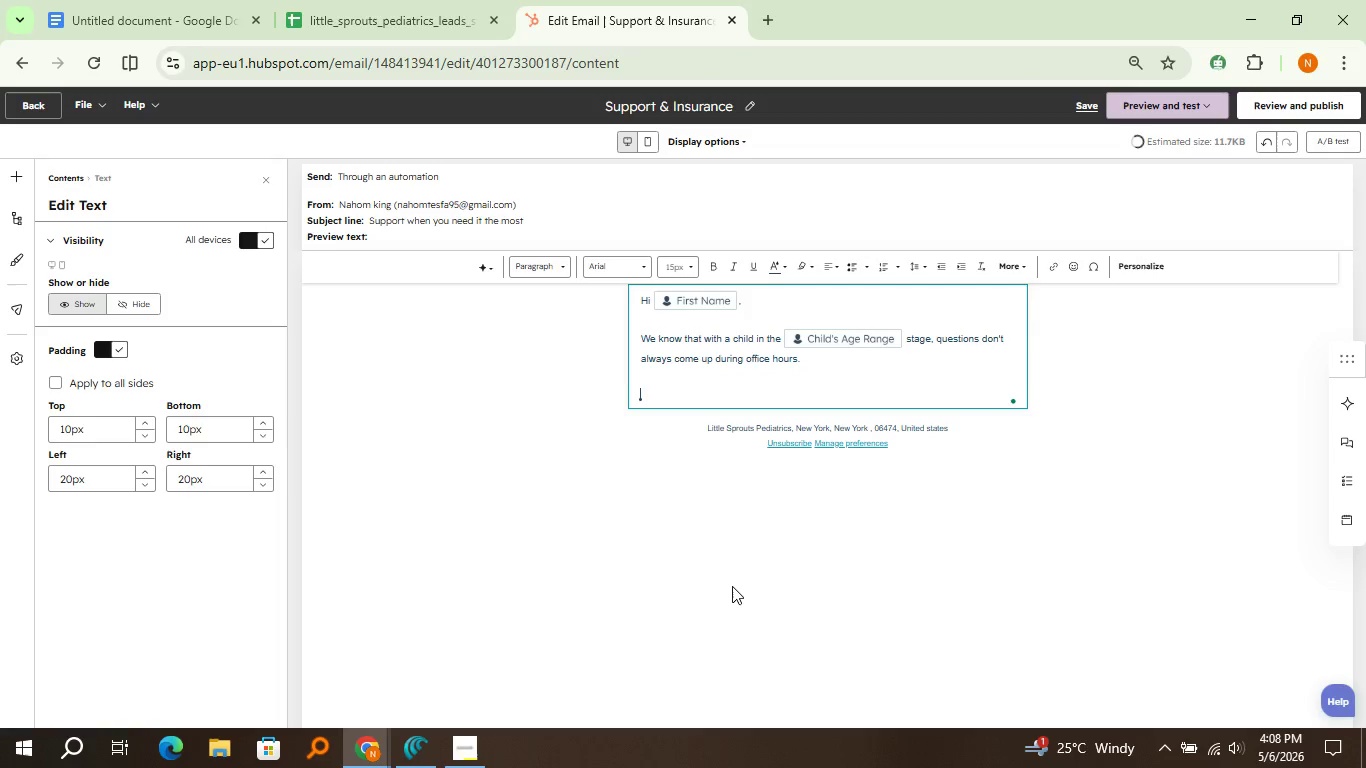 
key(Enter)
 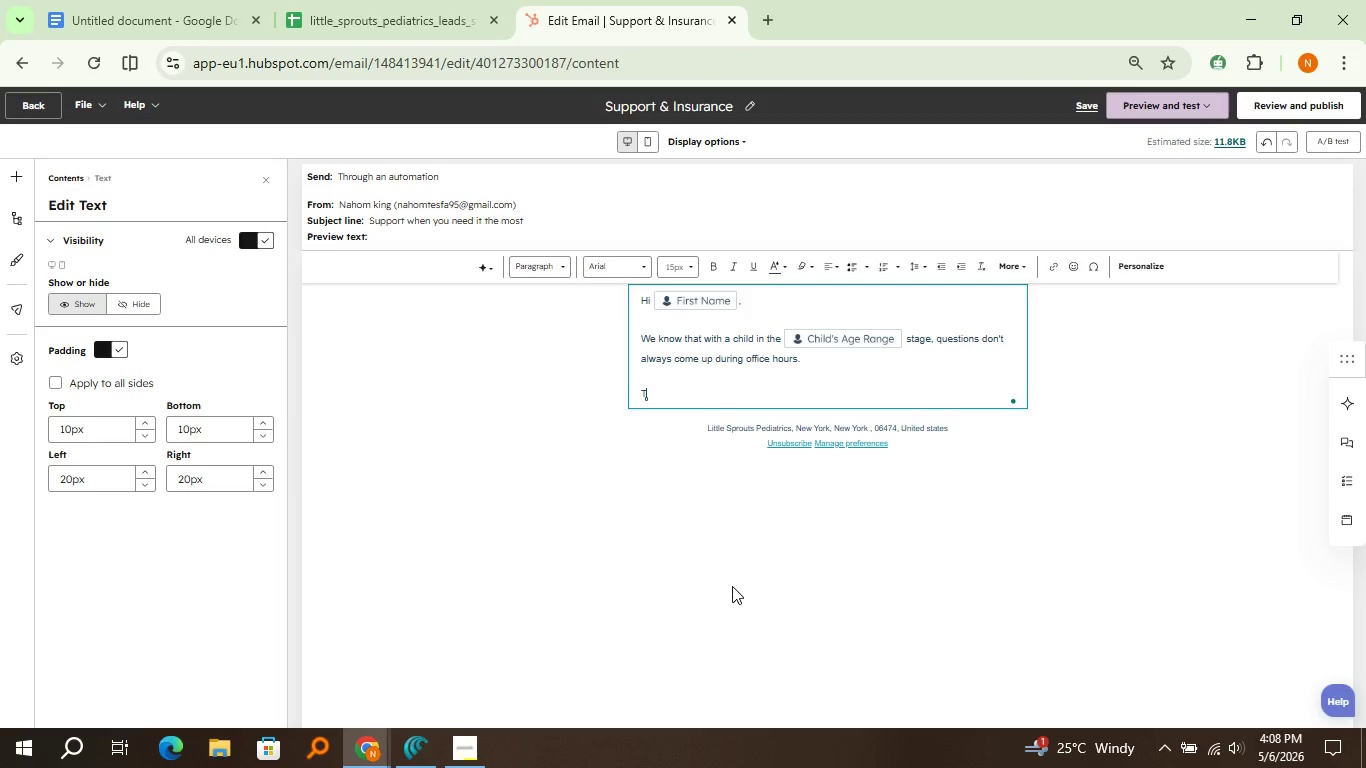 
type(That's eh)
key(Backspace)
key(Backspace)
type(why Little Sprouts Pediatrics offers after-hours support to make sure you're never left guessing when somr)
key(Backspace)
type(ething feels off.)
 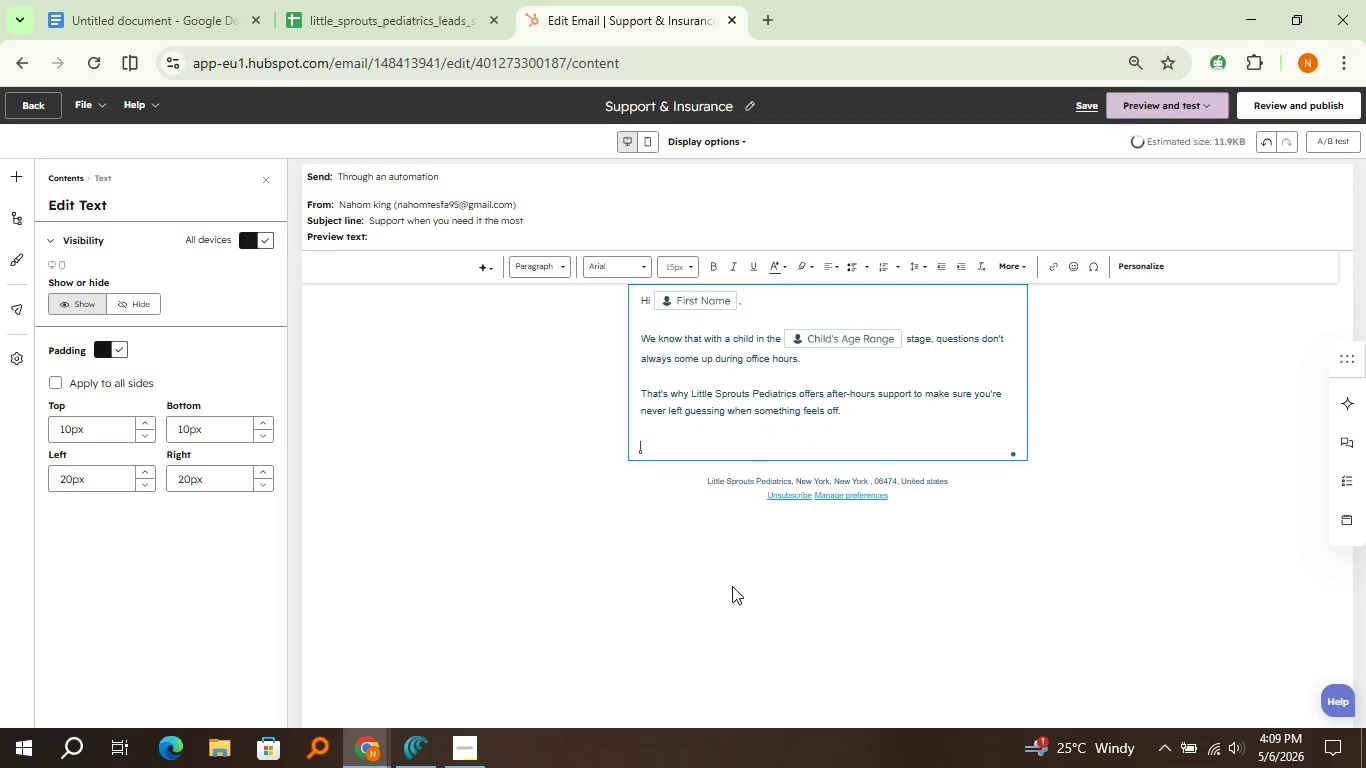 
 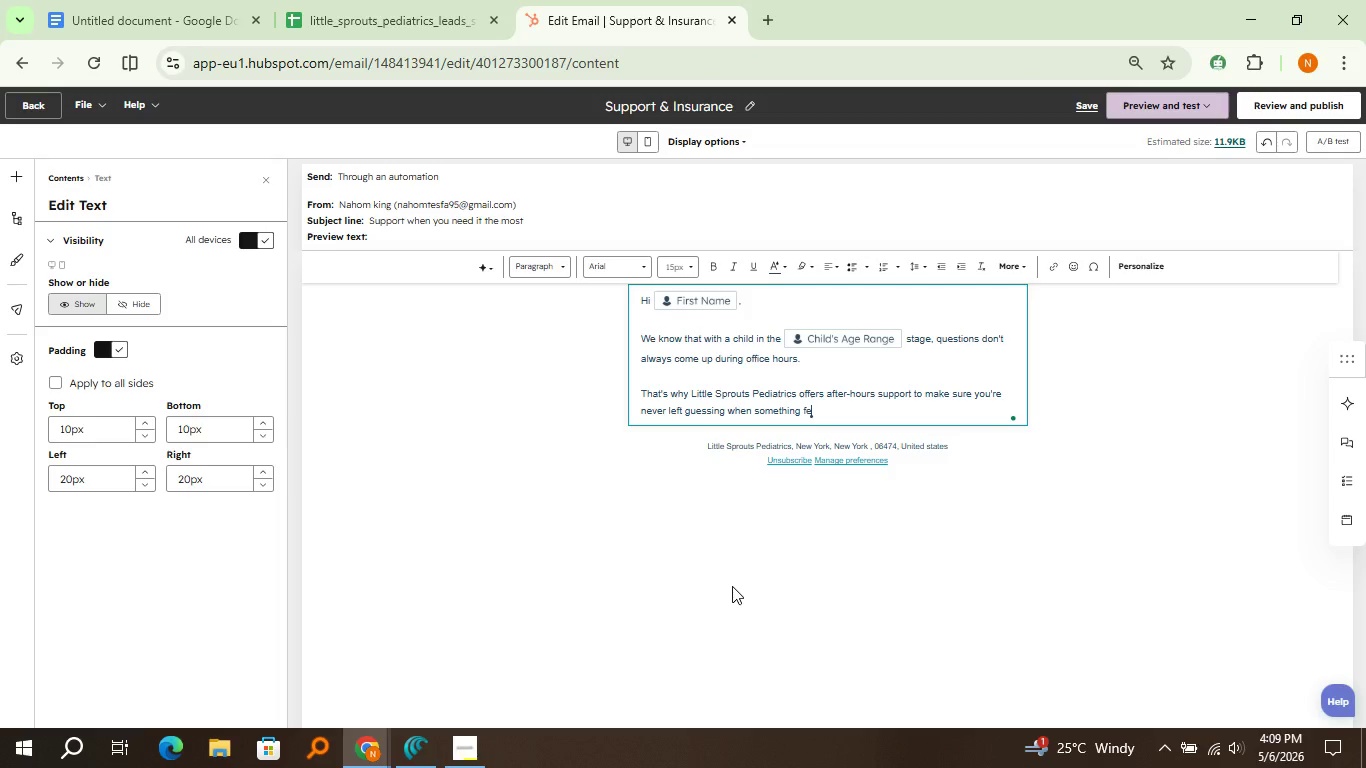 
key(Enter)
 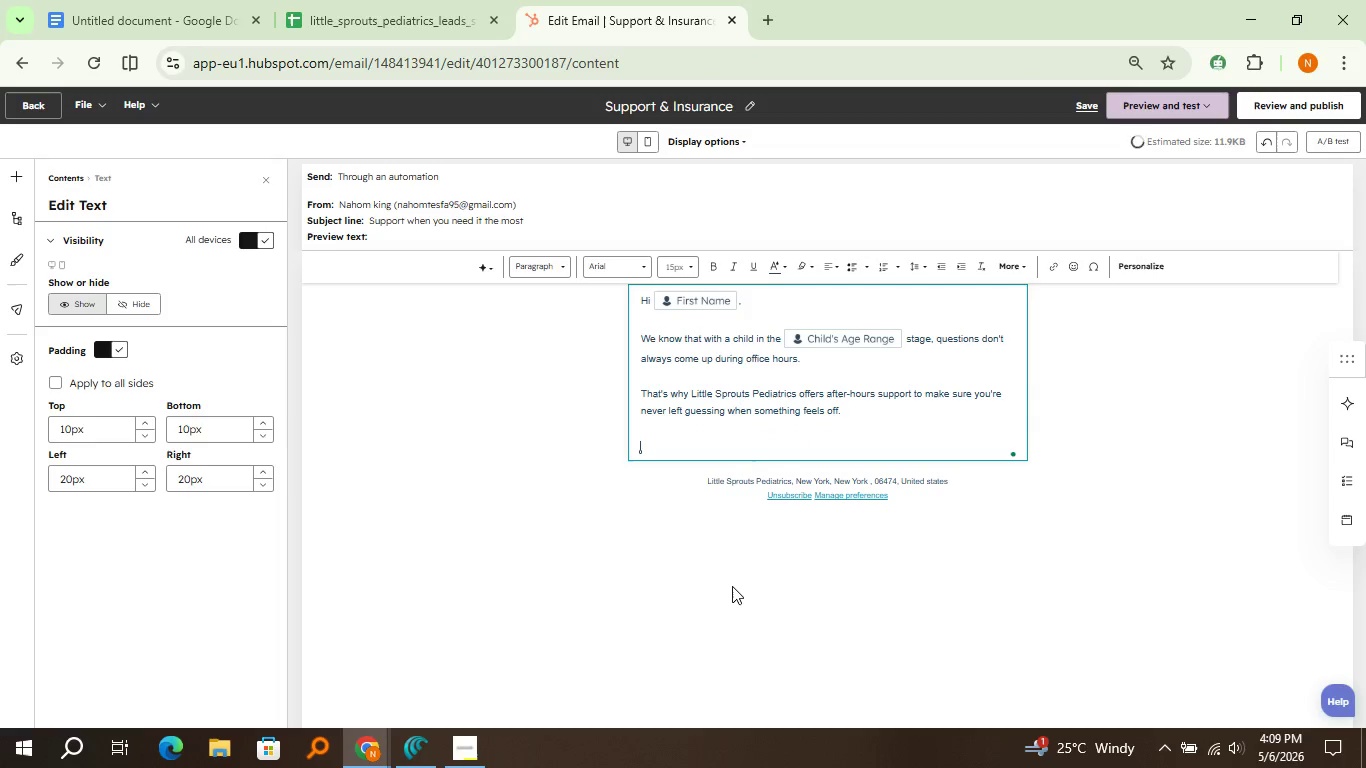 
key(Enter)
 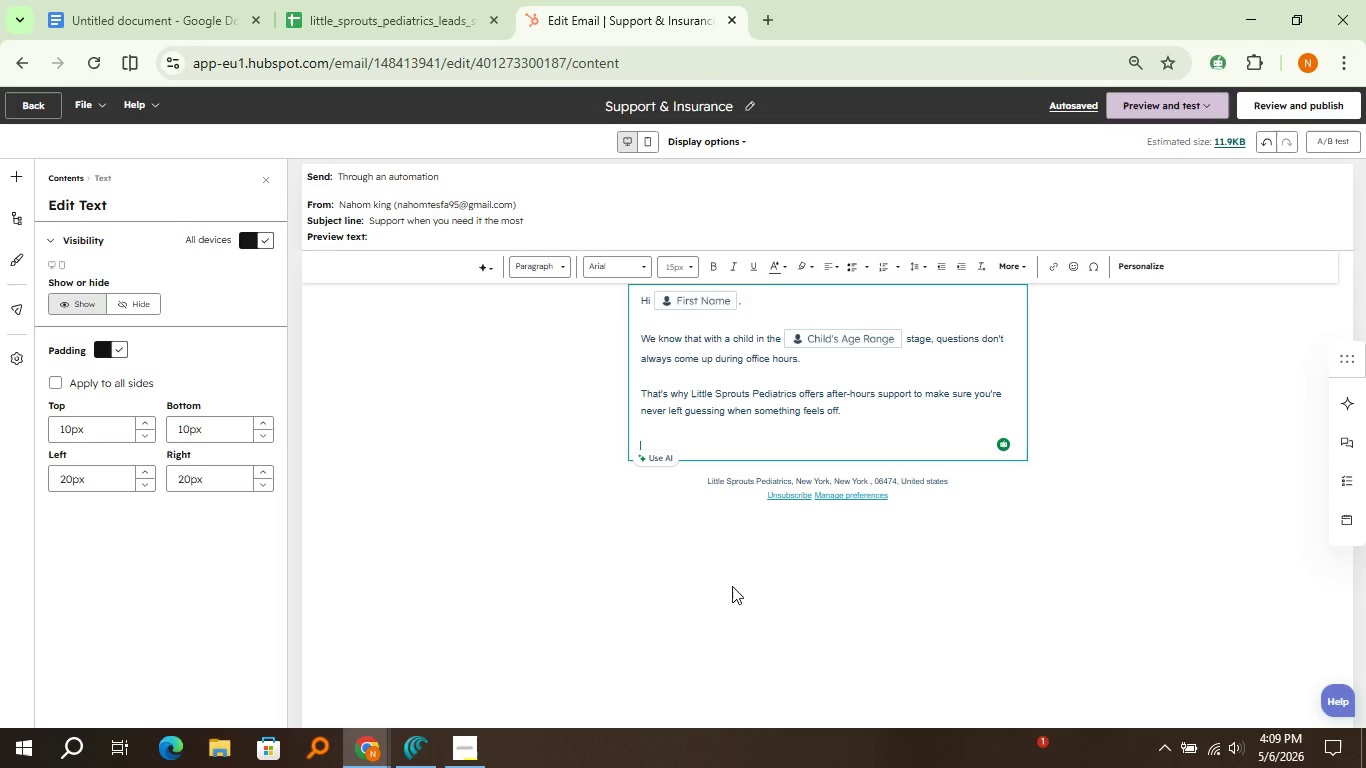 
wait(26.64)
 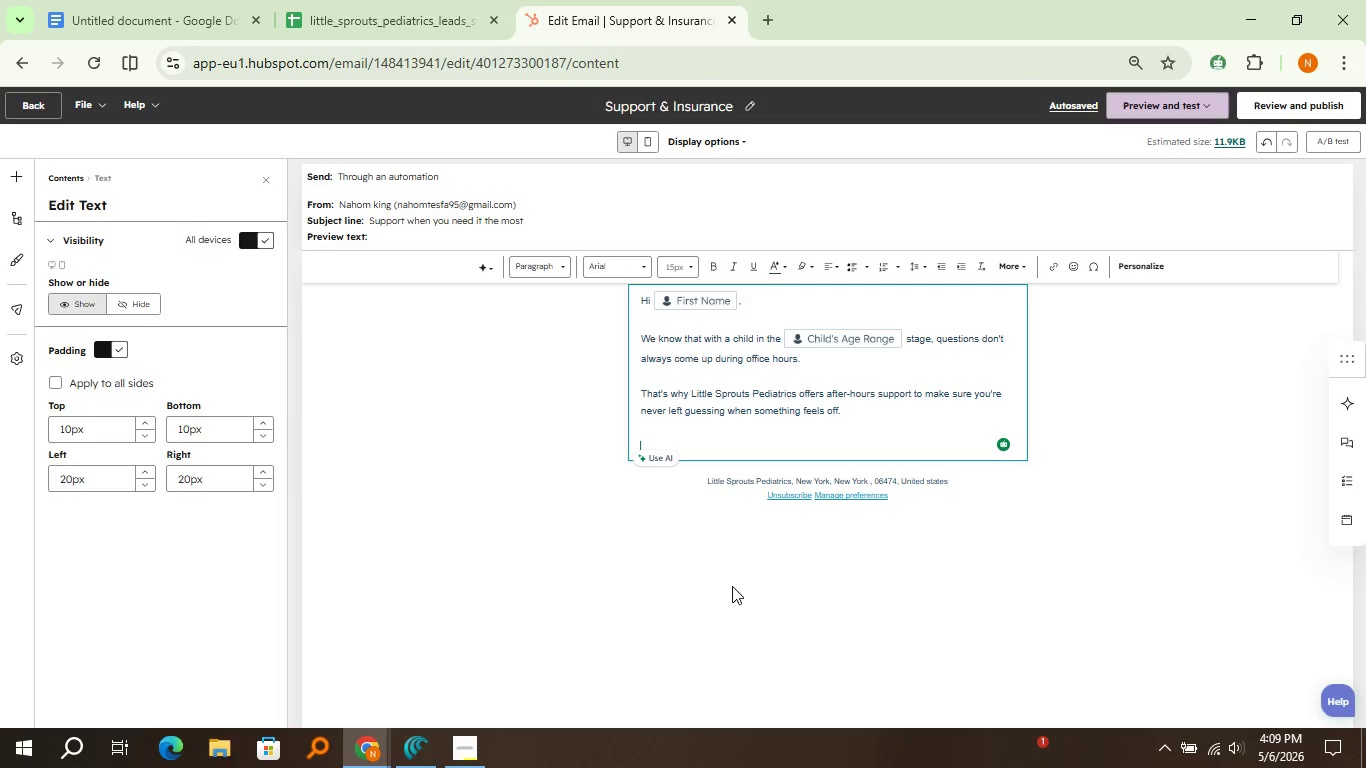 
type(W e)
key(Backspace)
key(Backspace)
type(e also work with a wode range of insurance)
 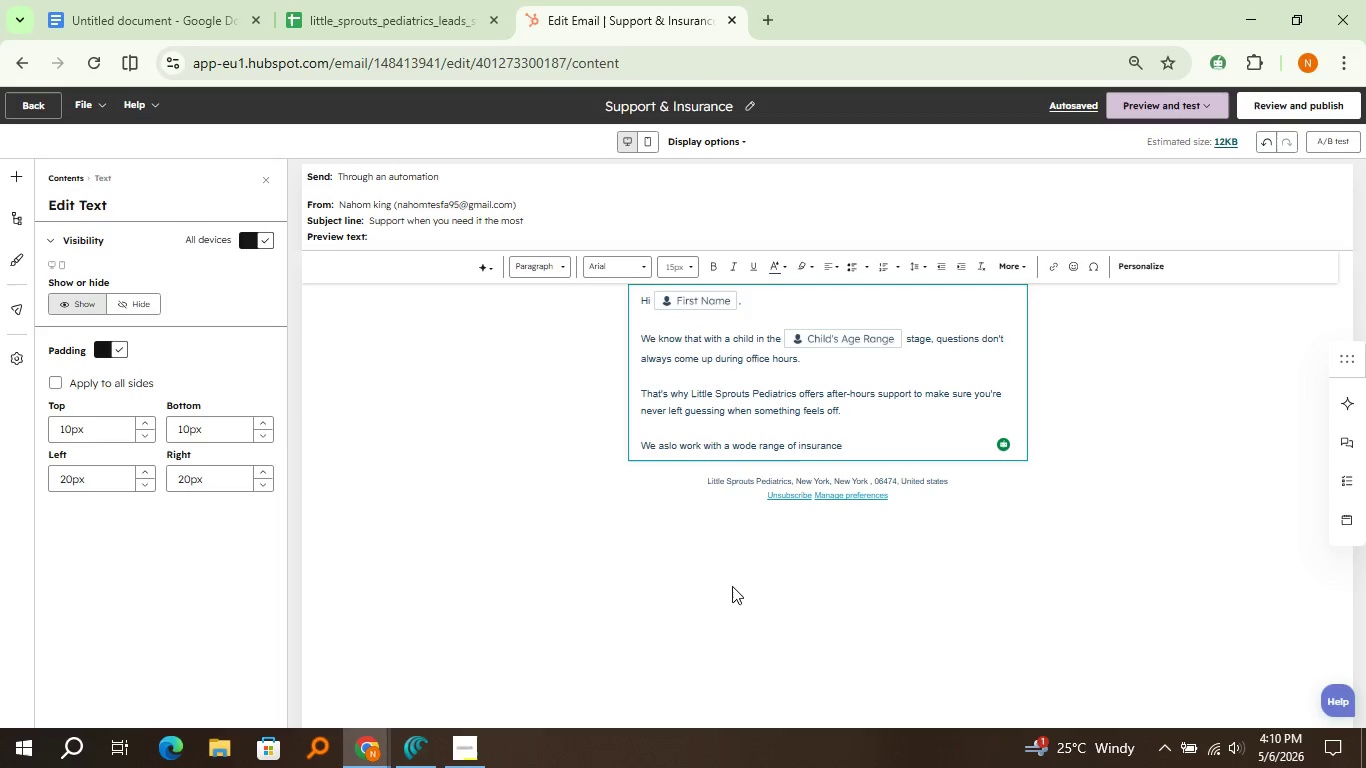 
wait(22.7)
 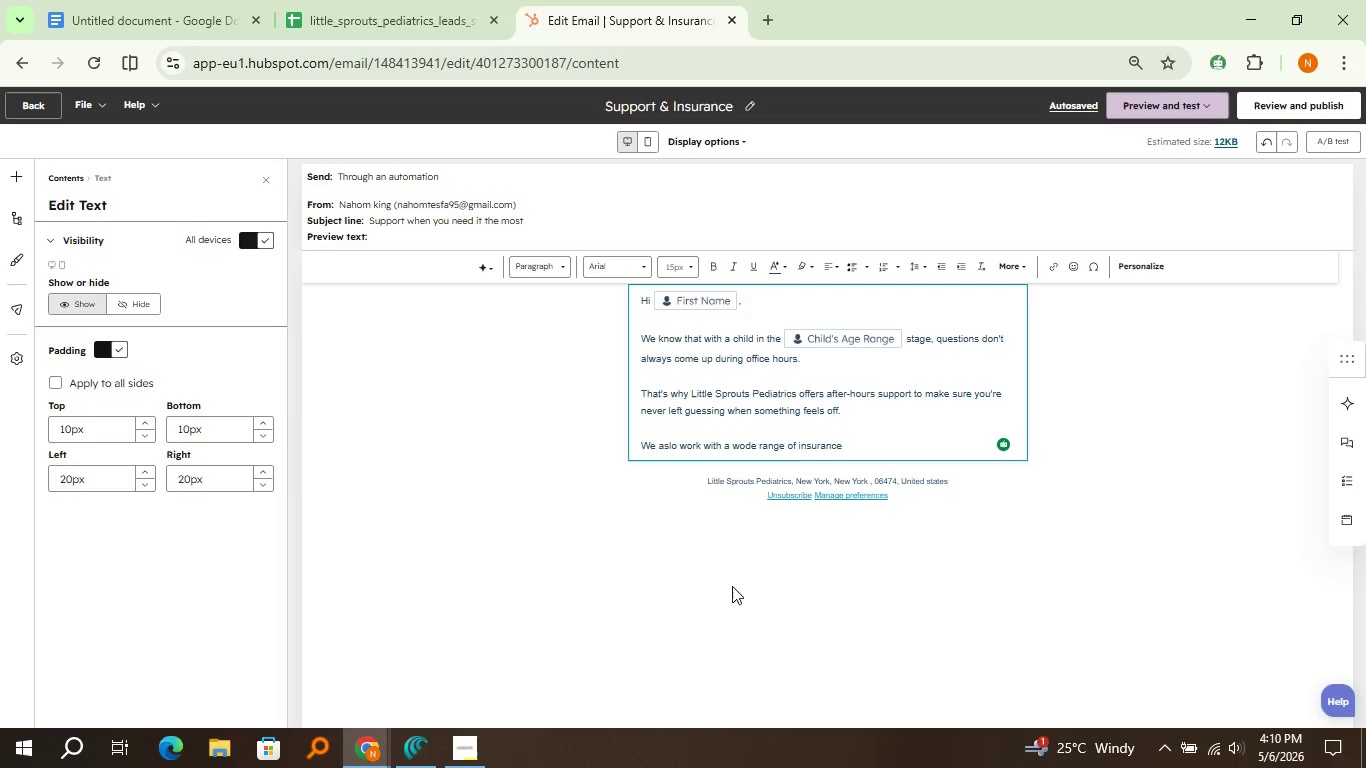 
key(Space)
 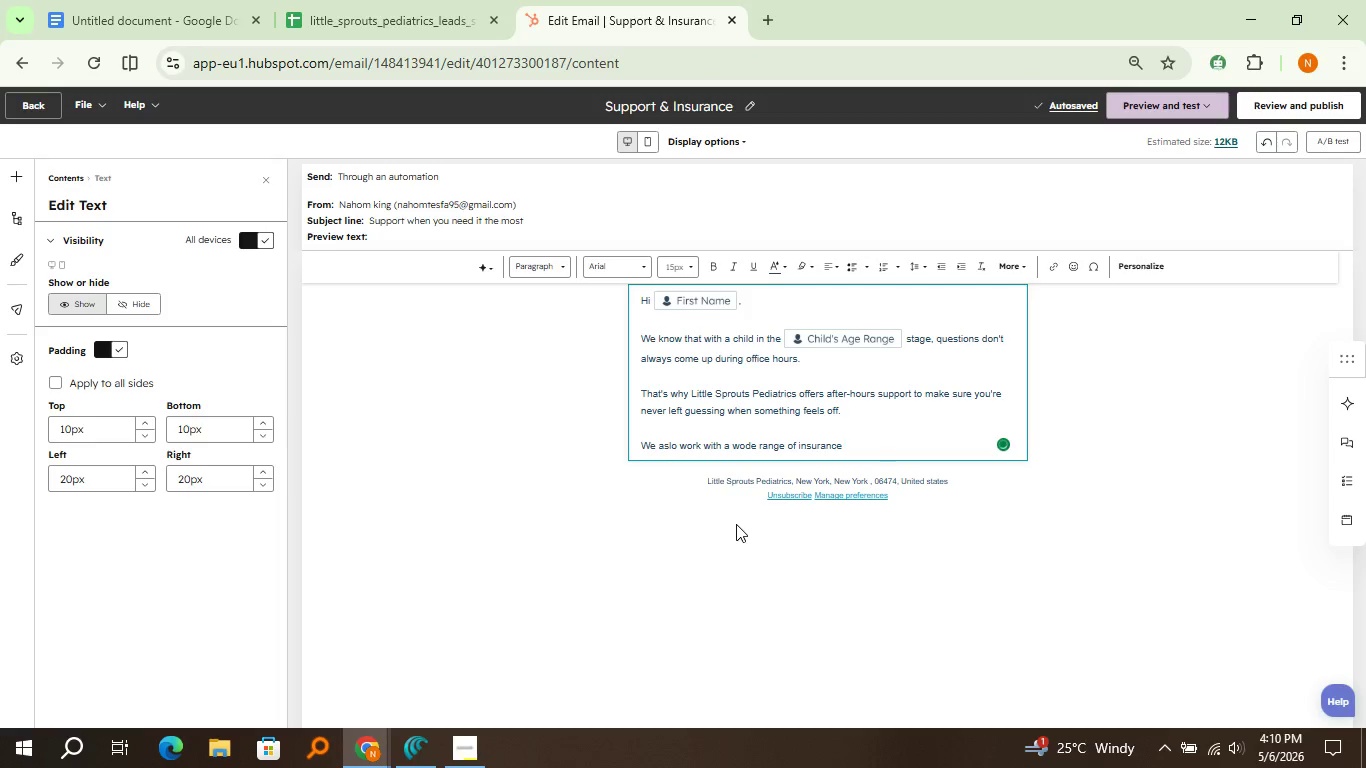 
wait(5.7)
 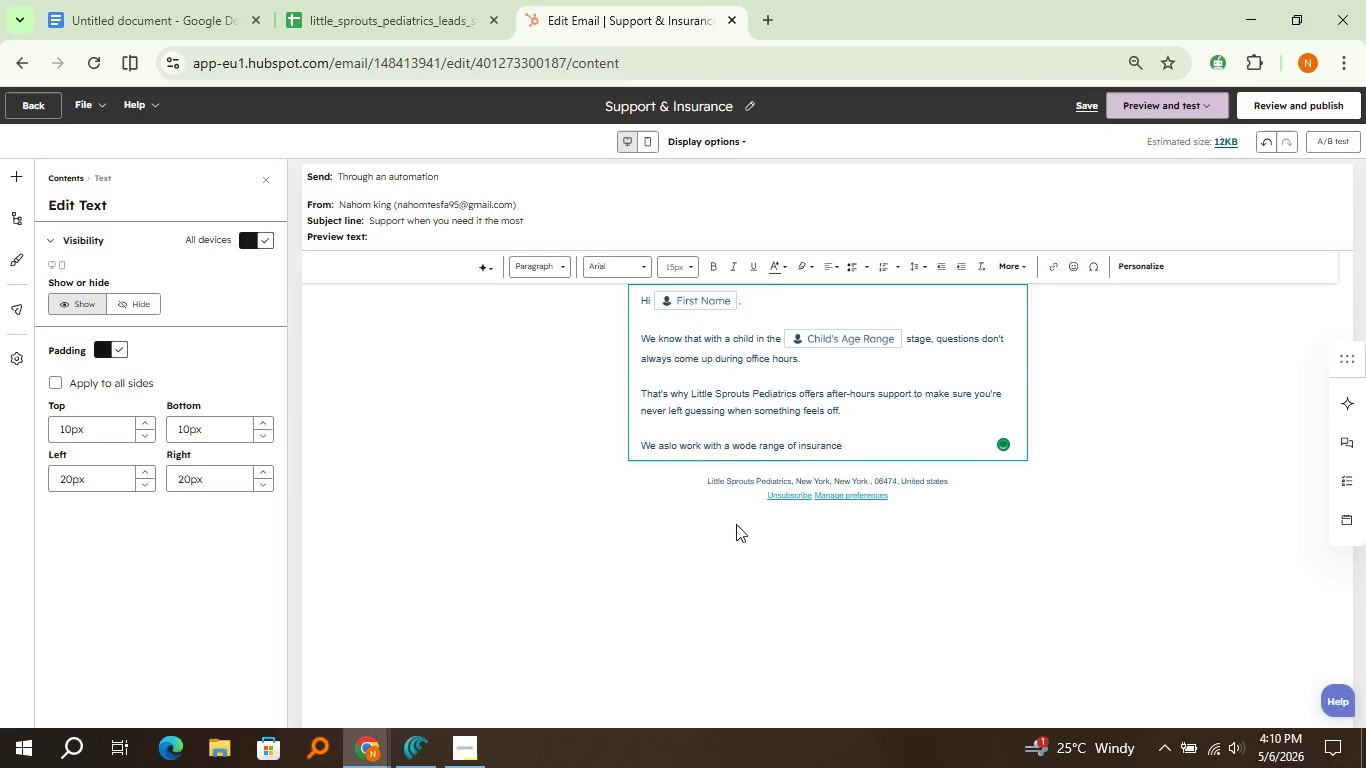 
type(providers)
 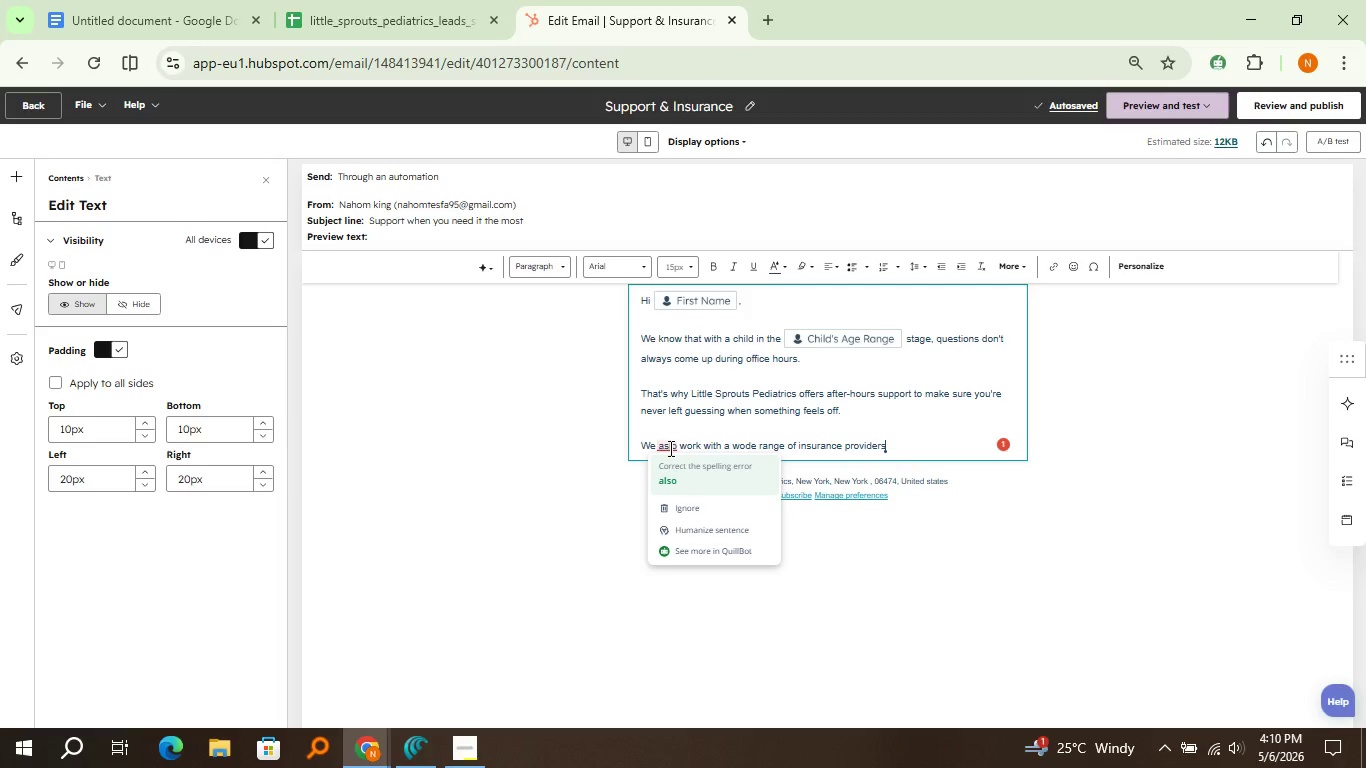 
wait(6.84)
 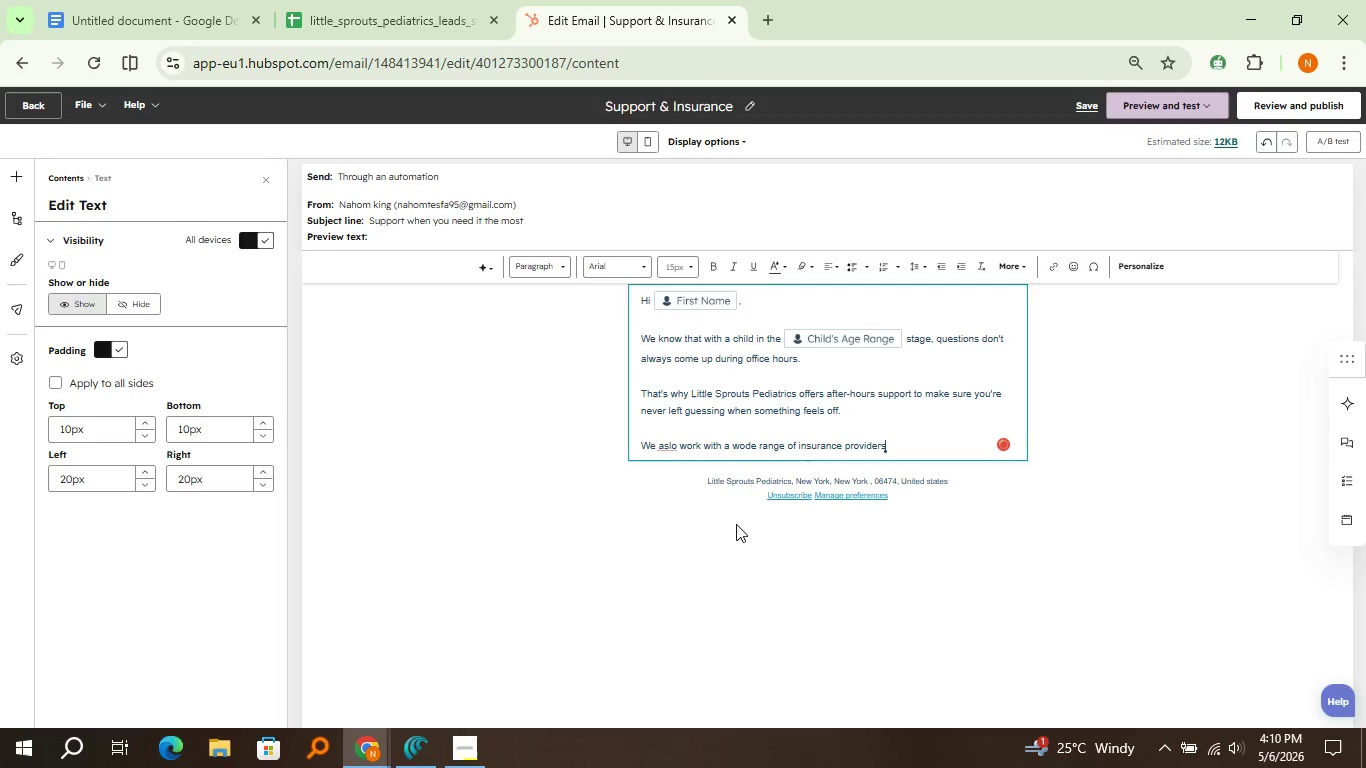 
left_click([665, 469])
 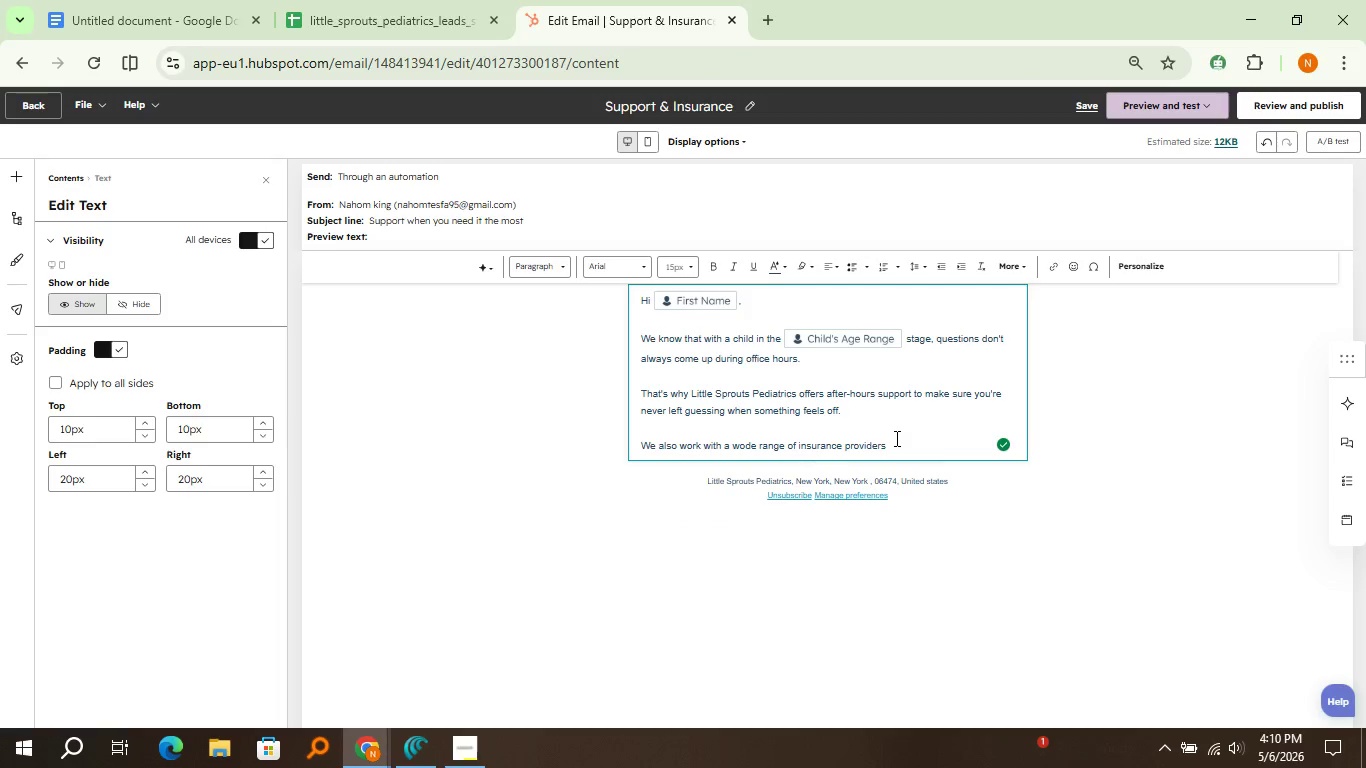 
left_click([895, 438])
 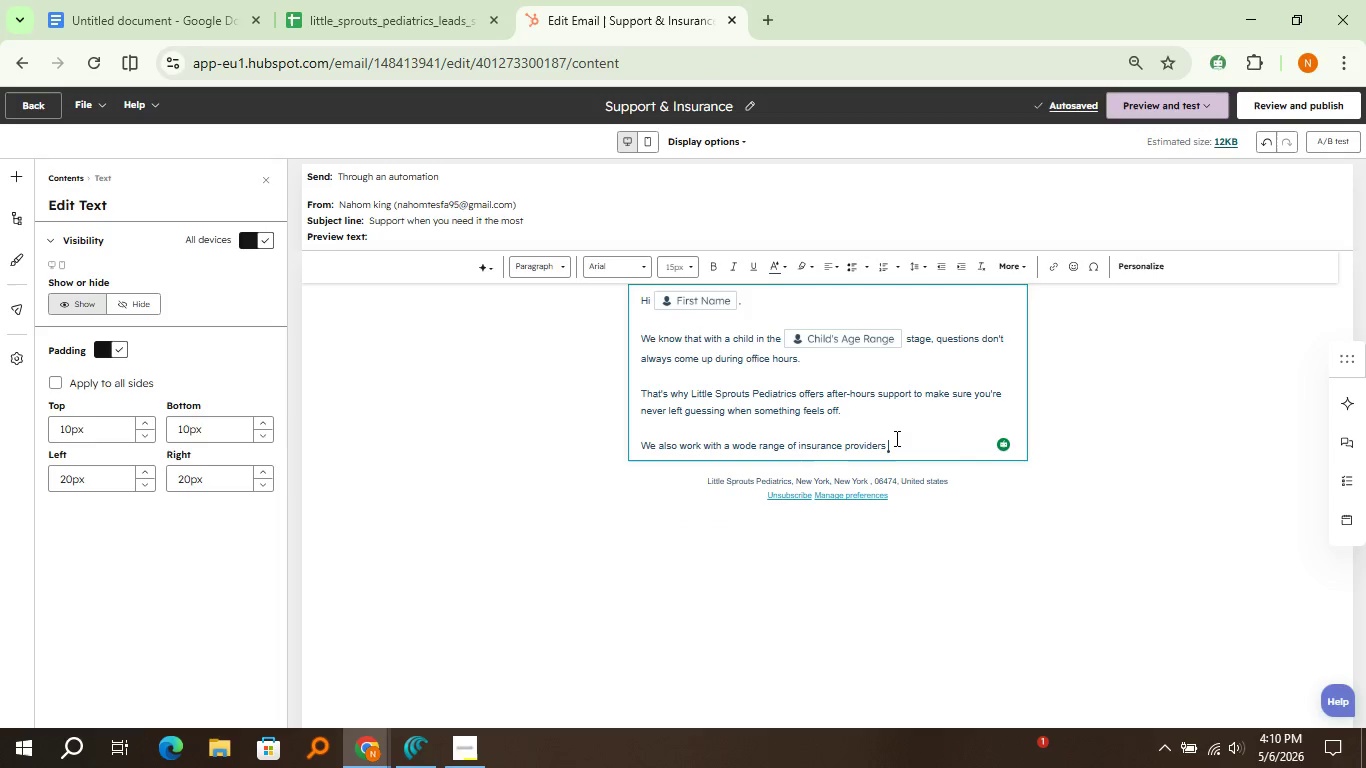 
type( to keep )
 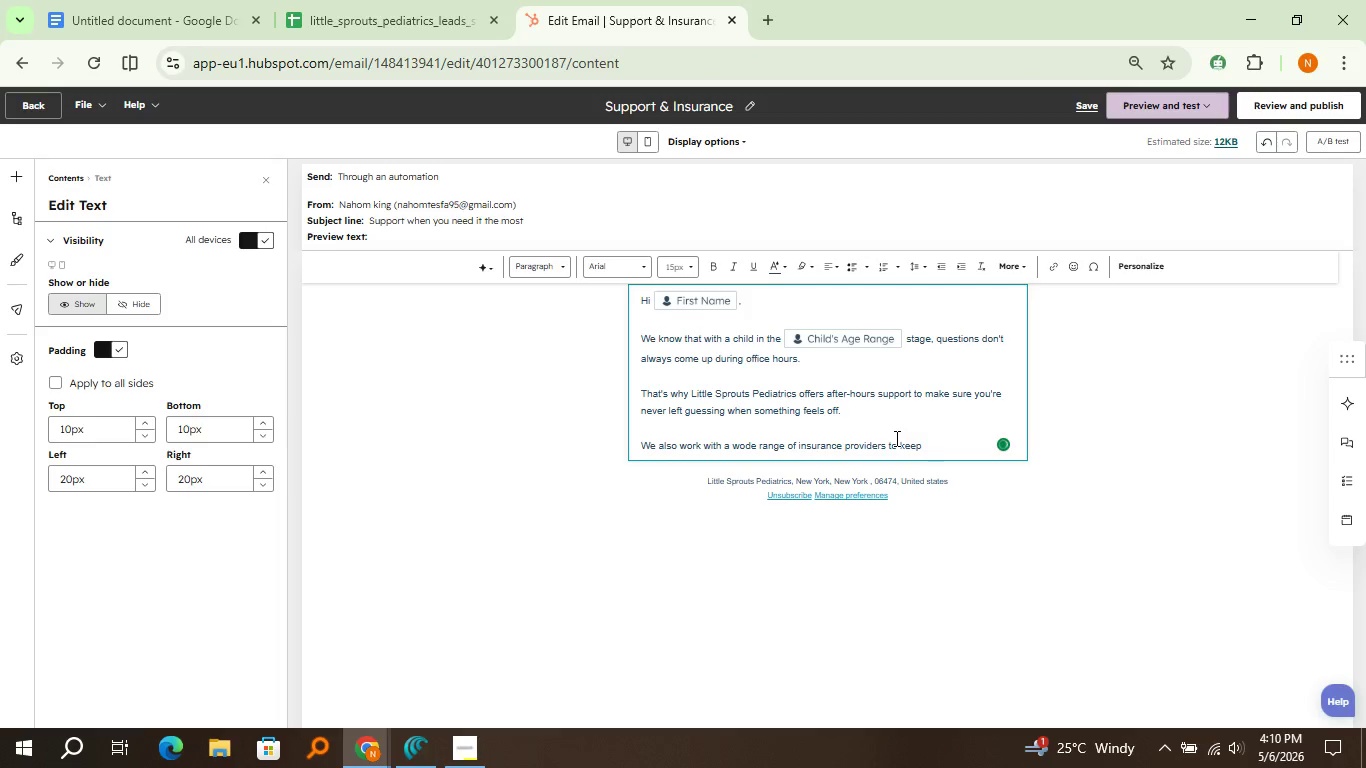 
type(to care as acc)
 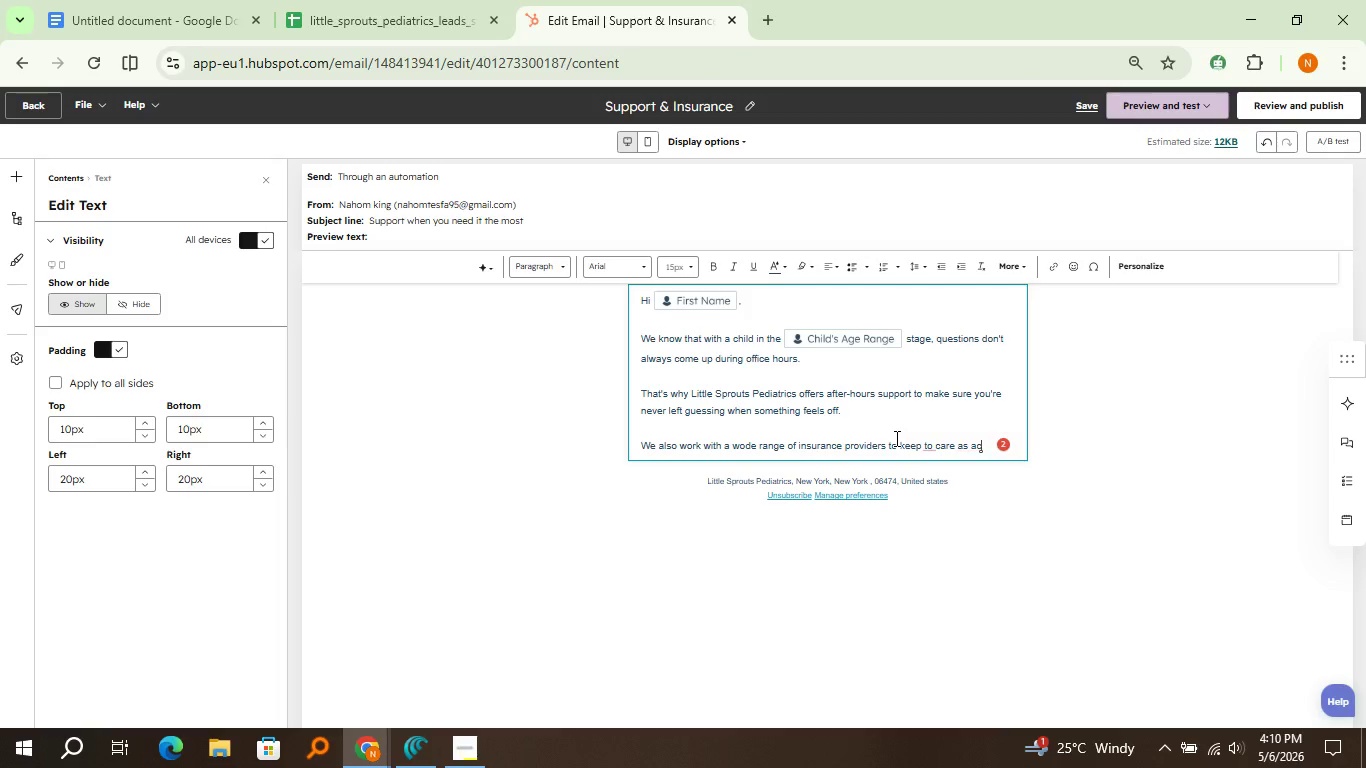 
key(Backspace)
key(Backspace)
key(Backspace)
key(Backspace)
key(Backspace)
key(Backspace)
key(Backspace)
key(Backspace)
key(Backspace)
key(Backspace)
key(Backspace)
key(Backspace)
key(Backspace)
key(Backspace)
type(care as accessible as possible for families.)
 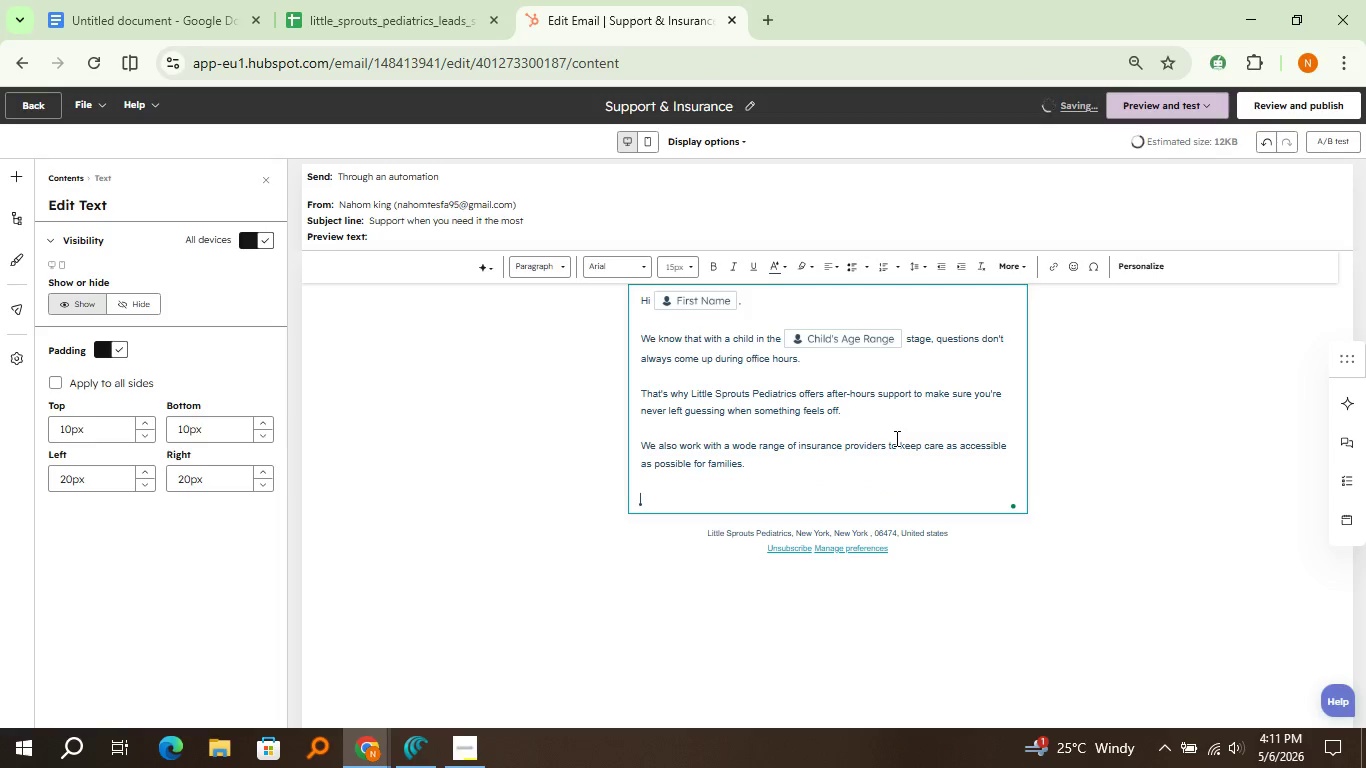 
key(Enter)
 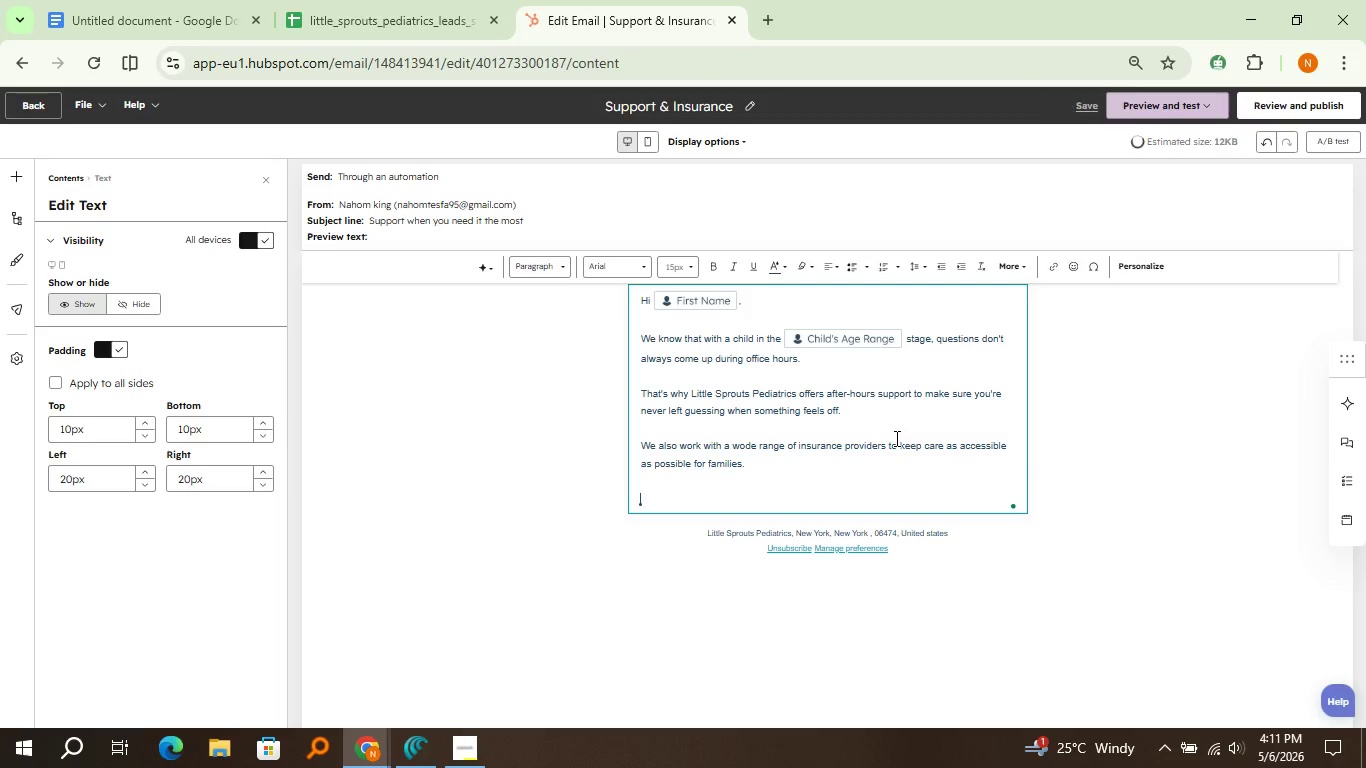 
key(Enter)
 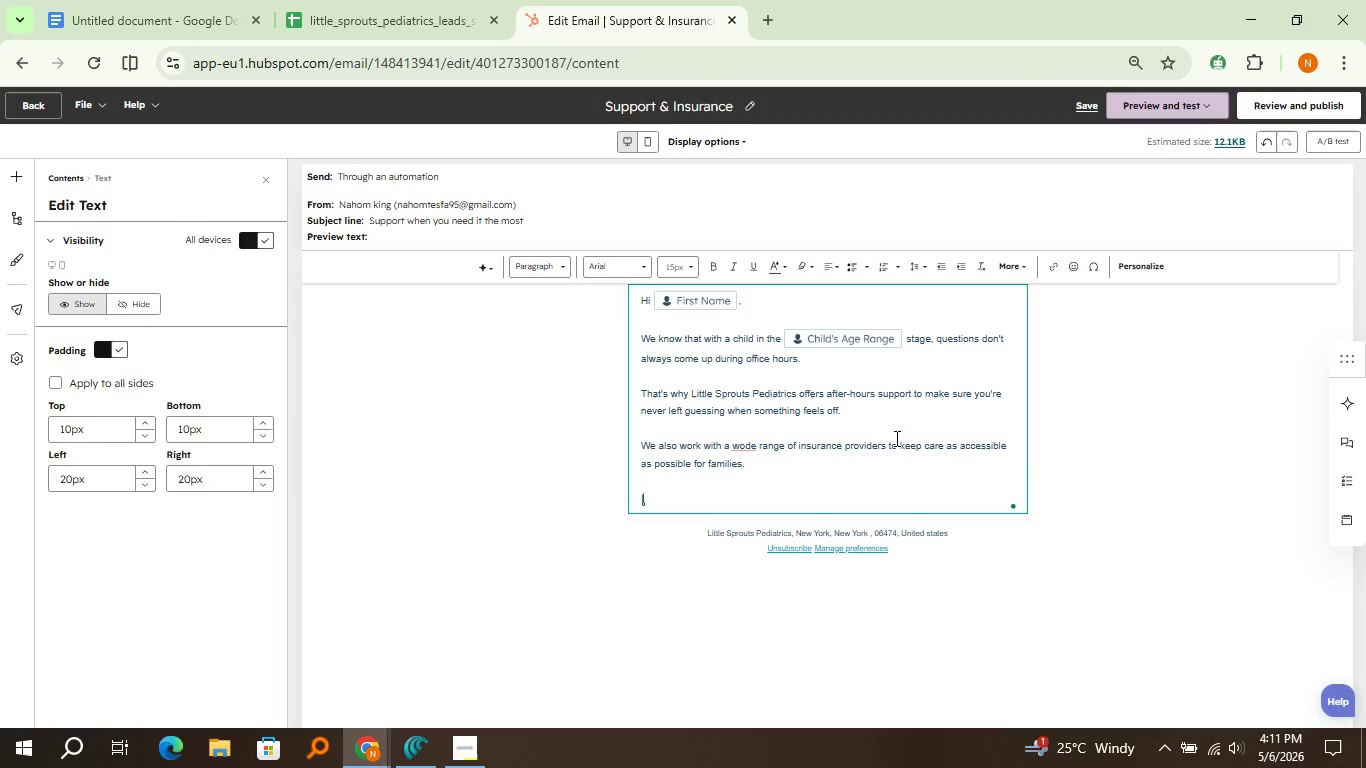 
type(If y)
 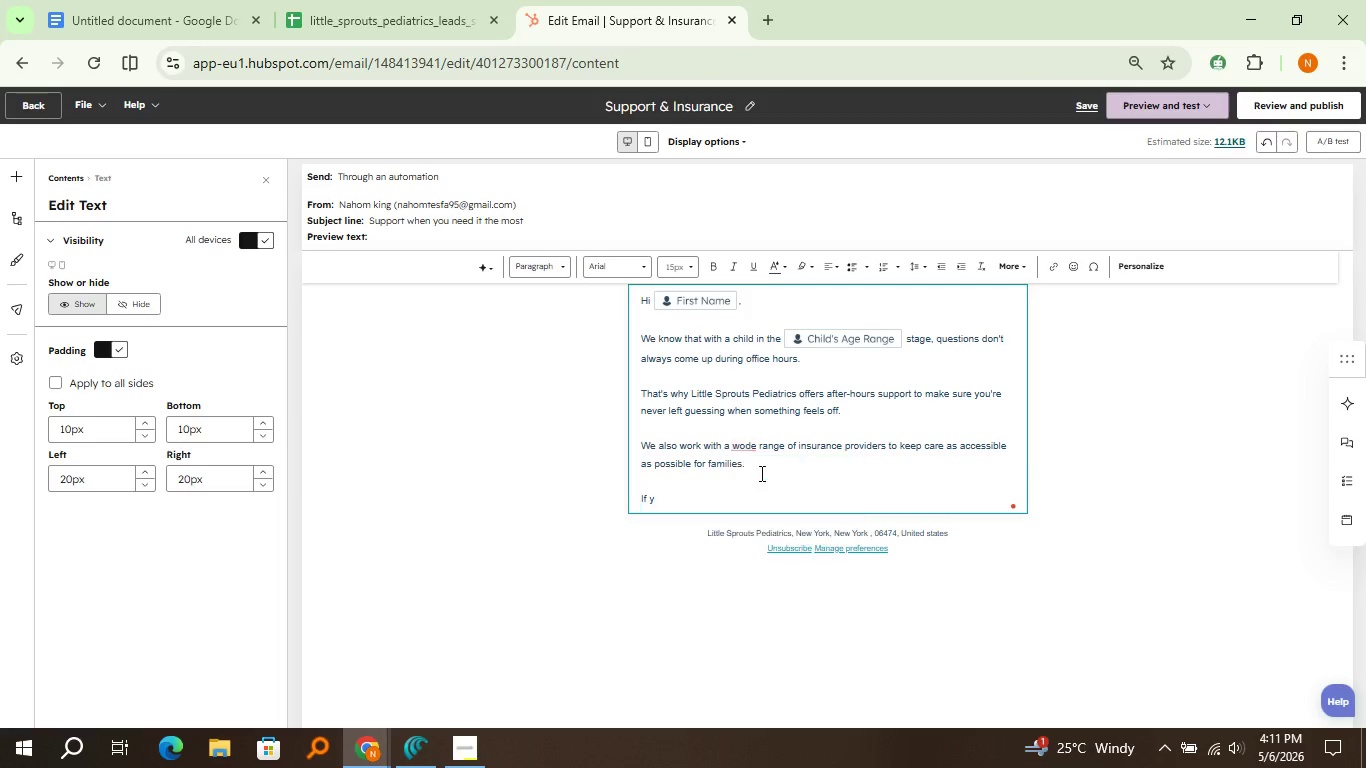 
left_click([760, 473])
 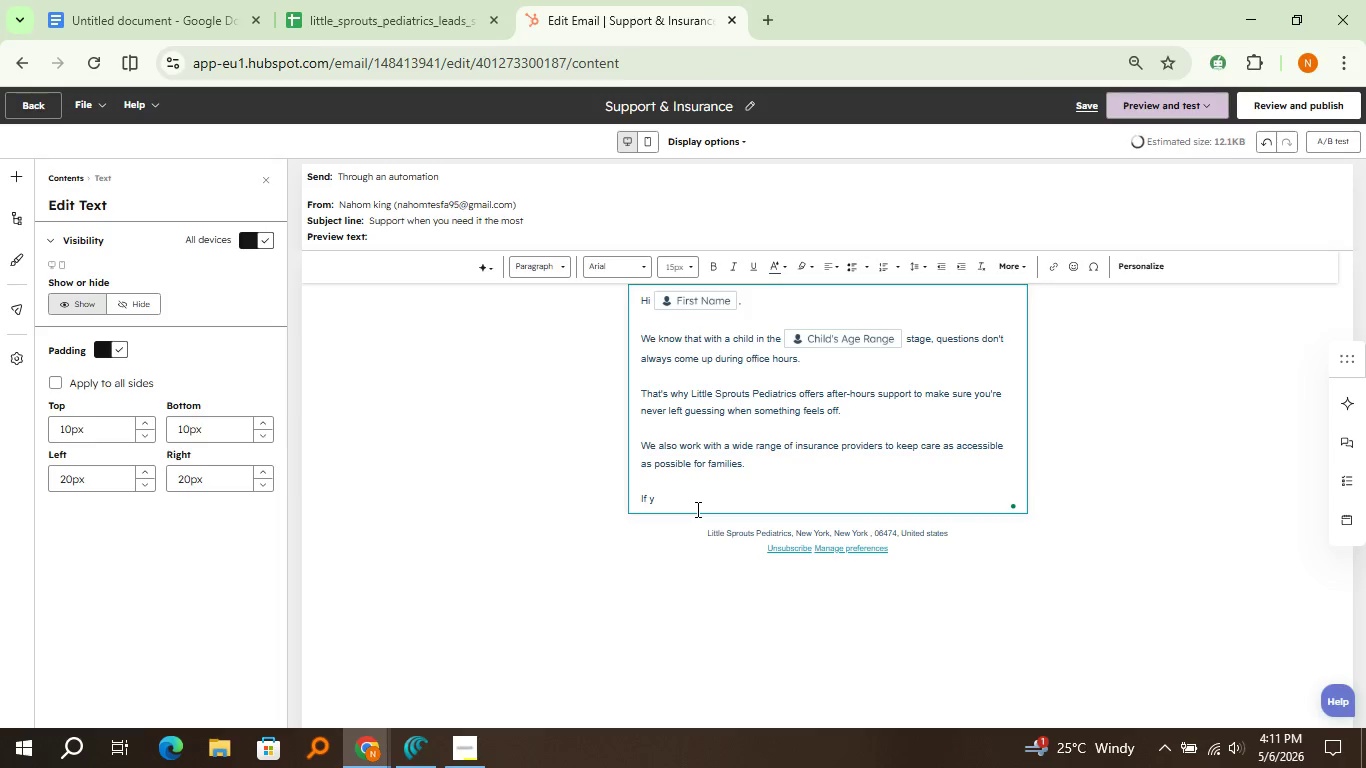 
left_click([696, 509])
 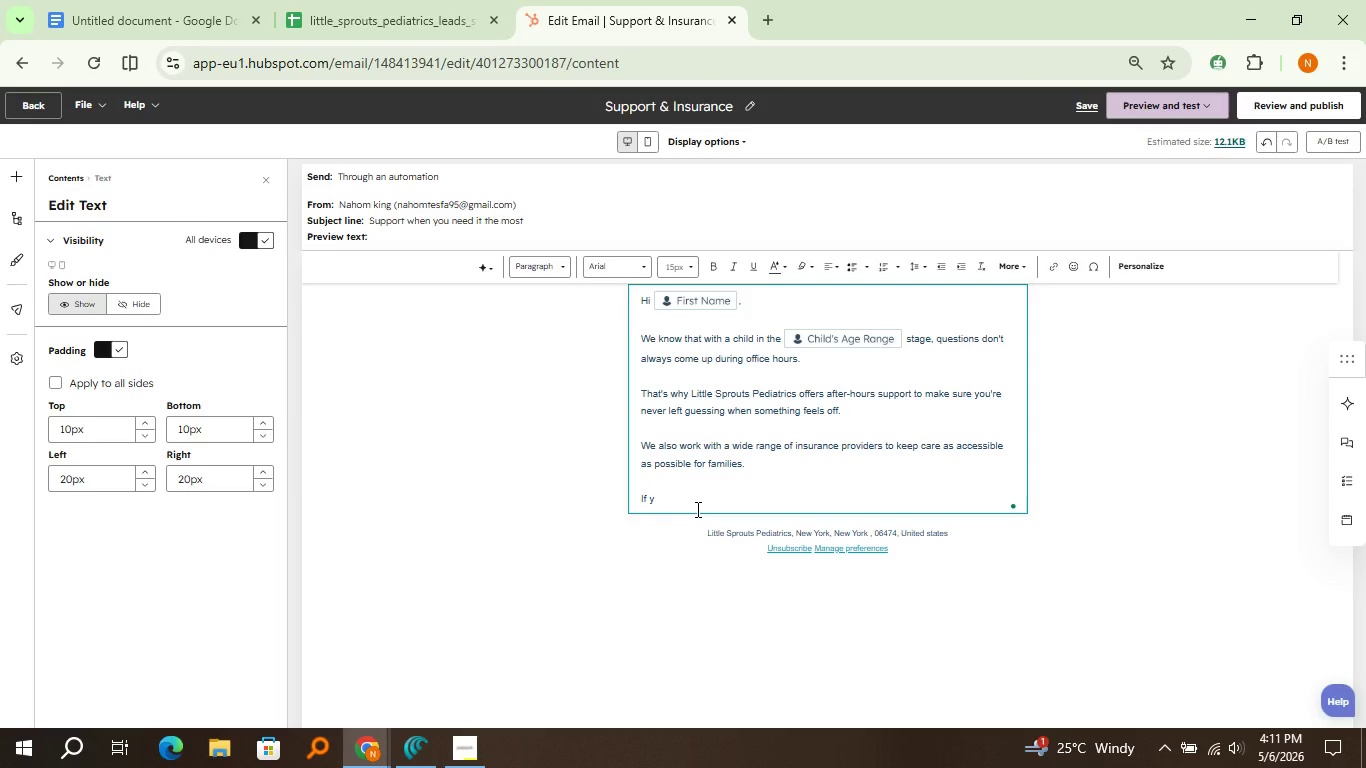 
left_click([696, 509])
 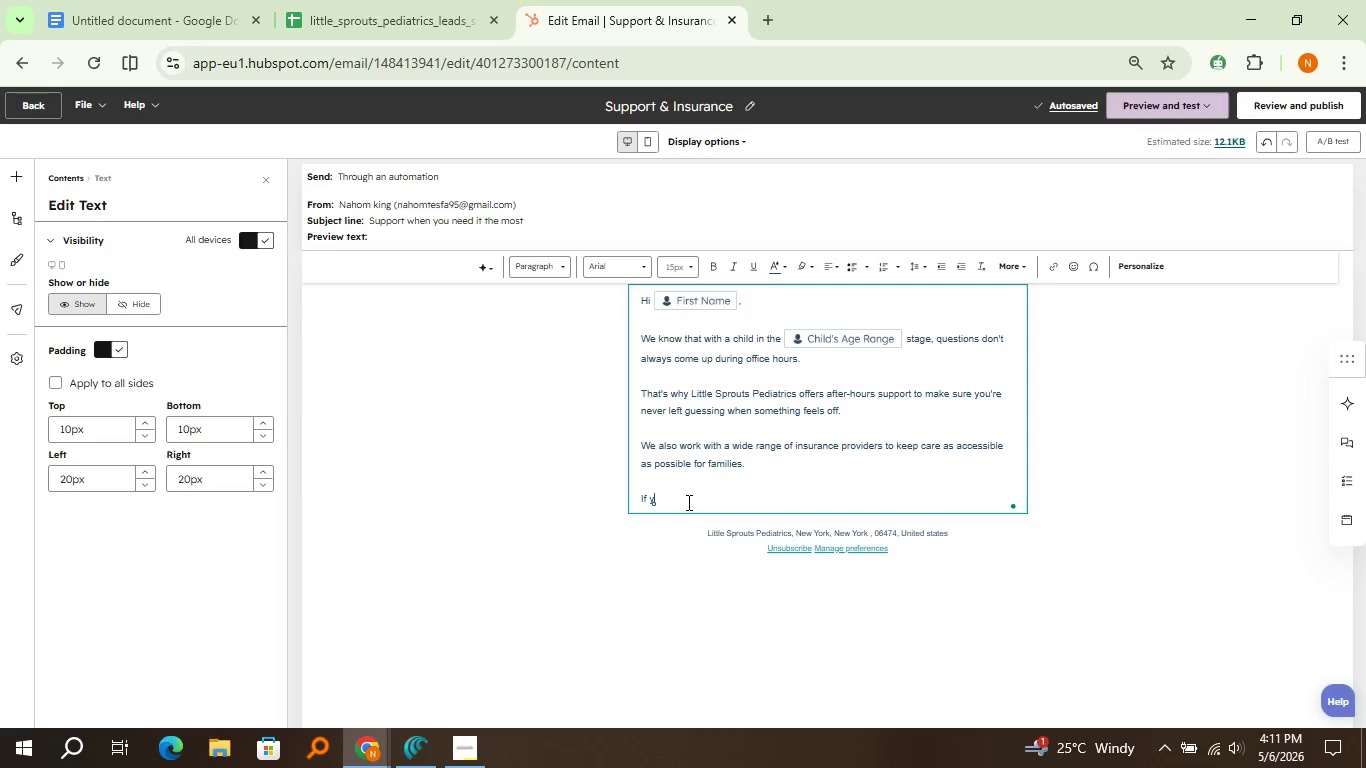 
left_click([687, 502])
 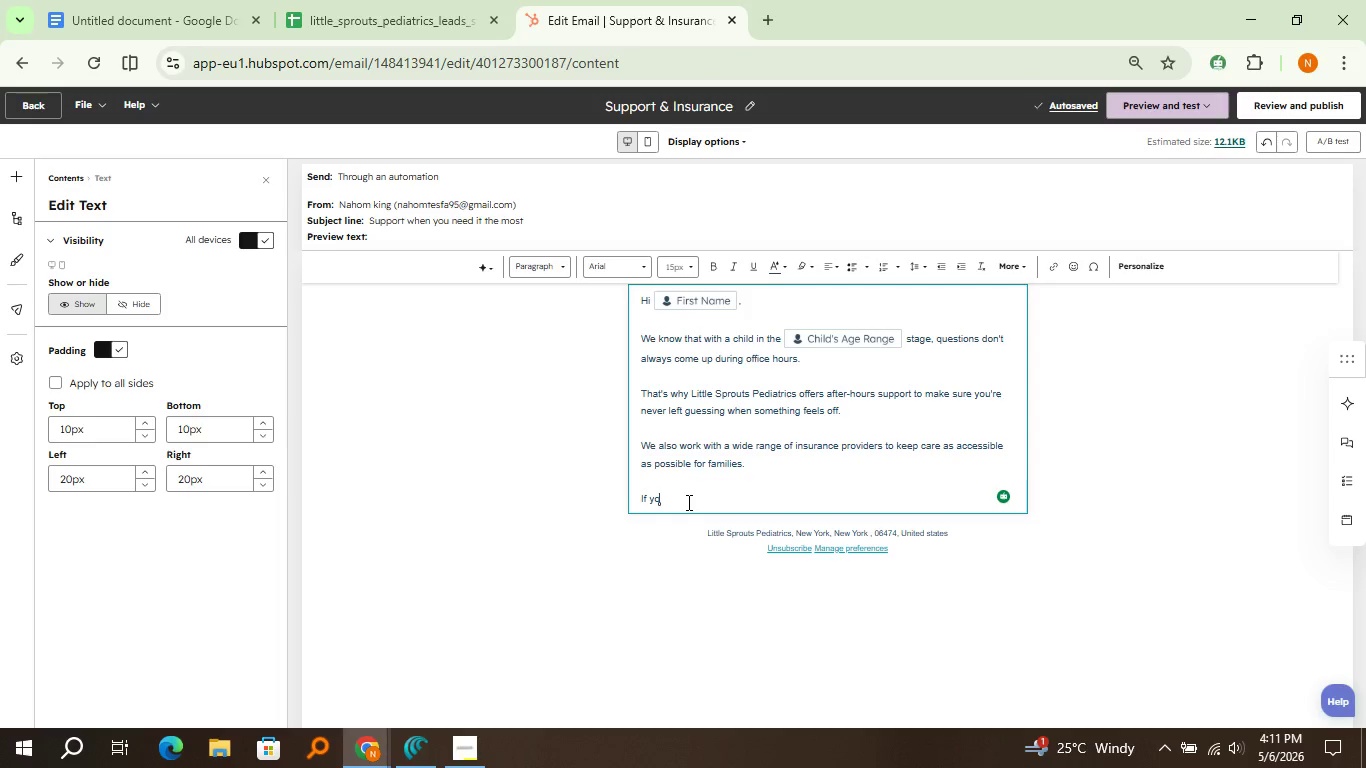 
type(ou're considering a pediatric partner, we'd love to introduce ourselves.)
 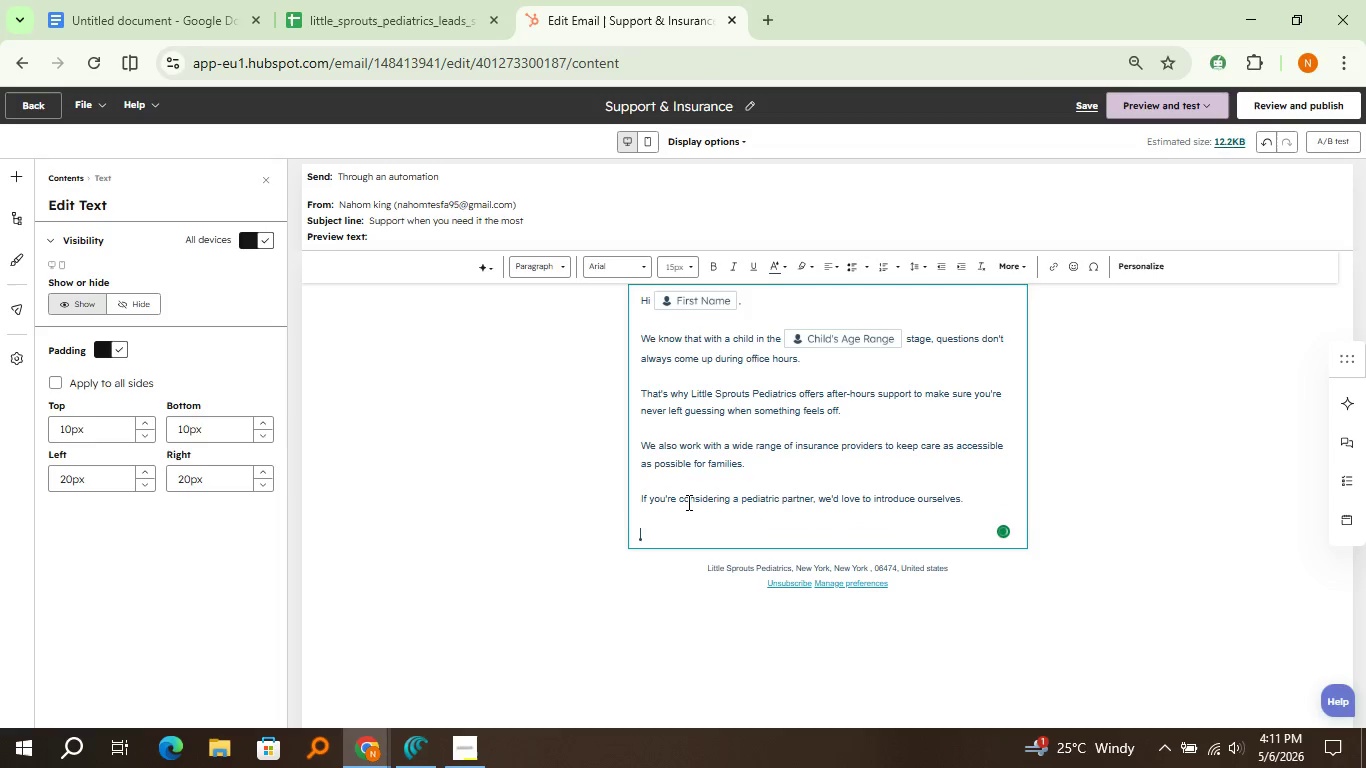 
key(Enter)
 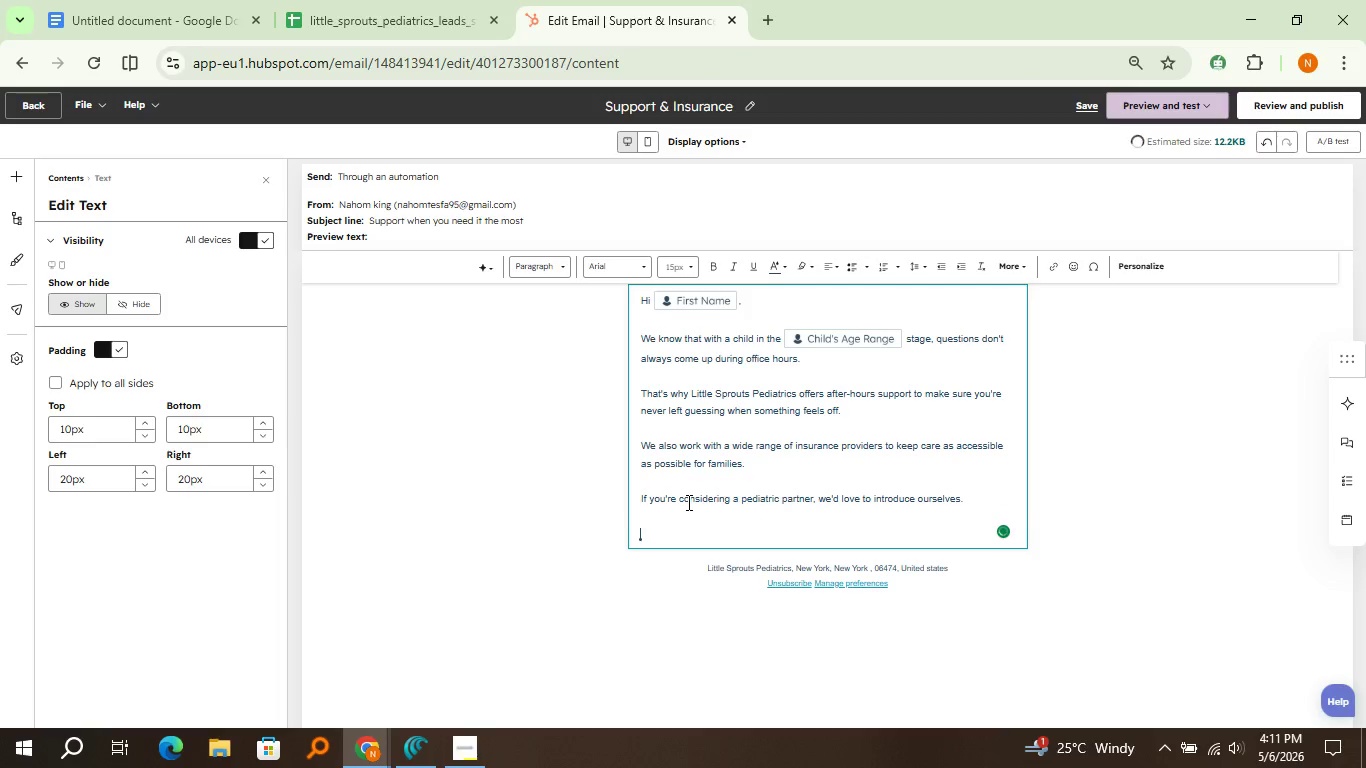 
key(Enter)
 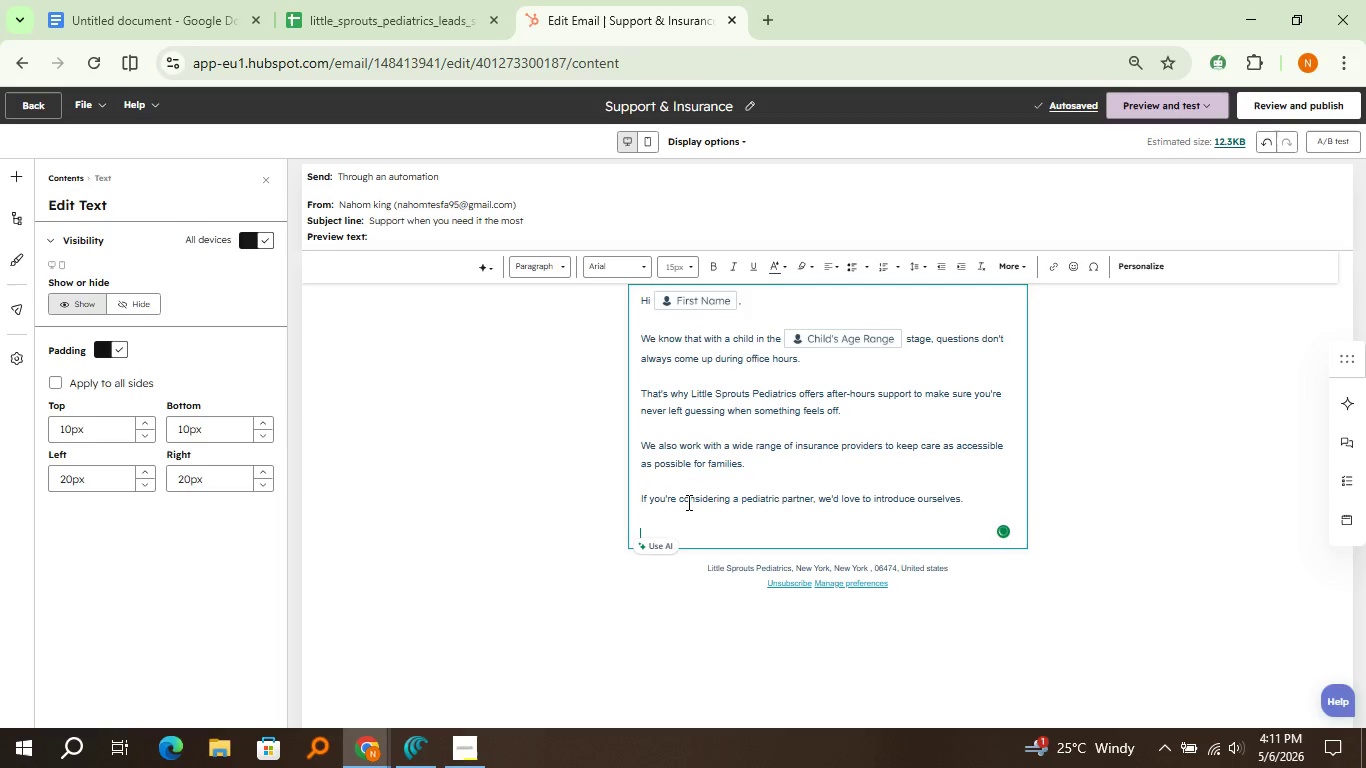 
type(You can book a short "Meet the Docy)
key(Backspace)
type(tor" call here )
 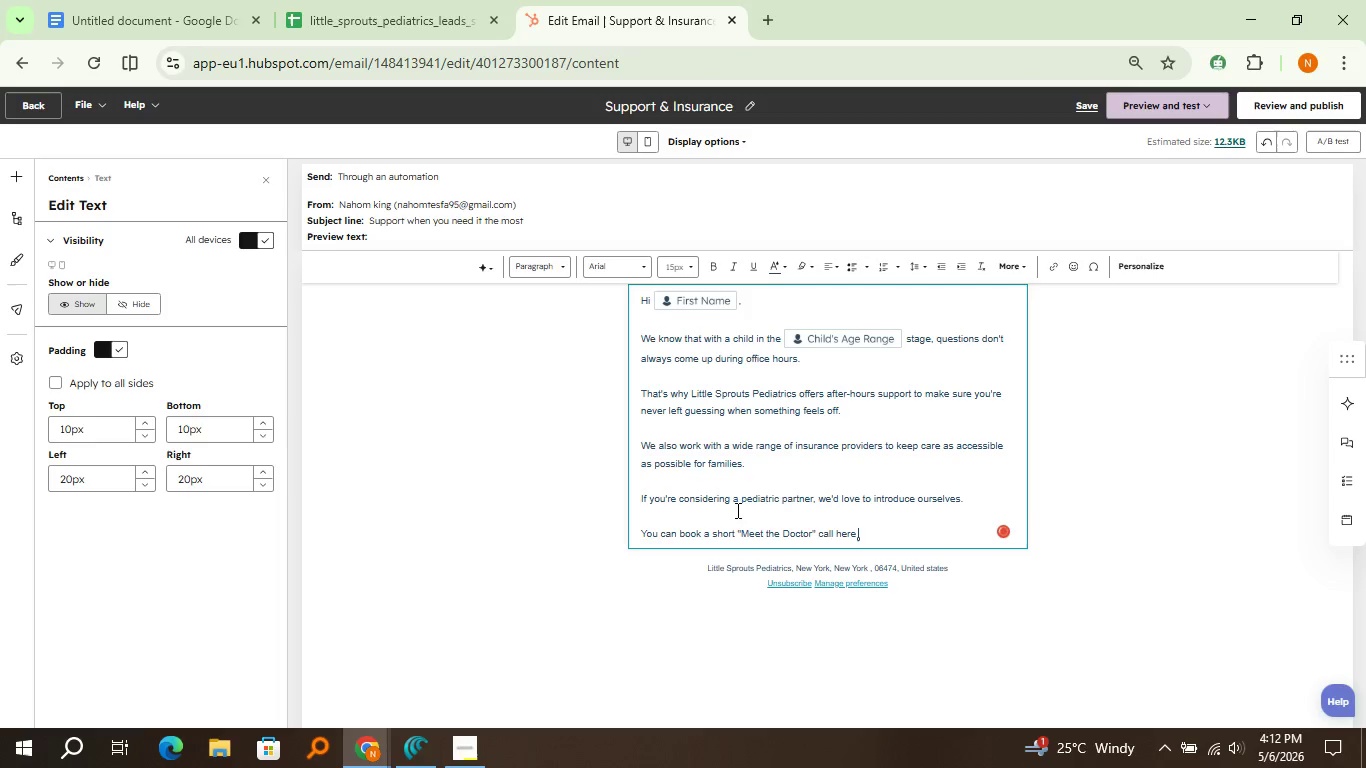 
key(Backspace)
 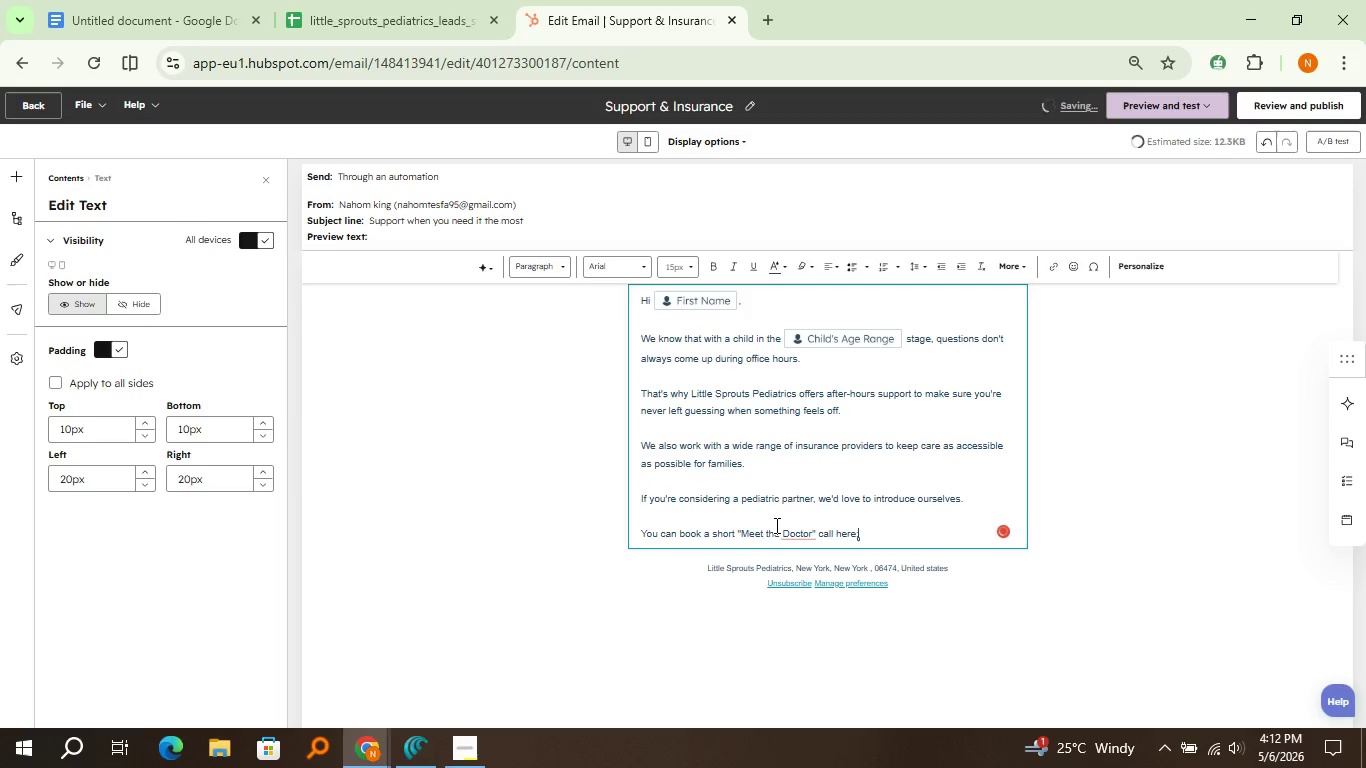 
key(Shift+Semicolon)
 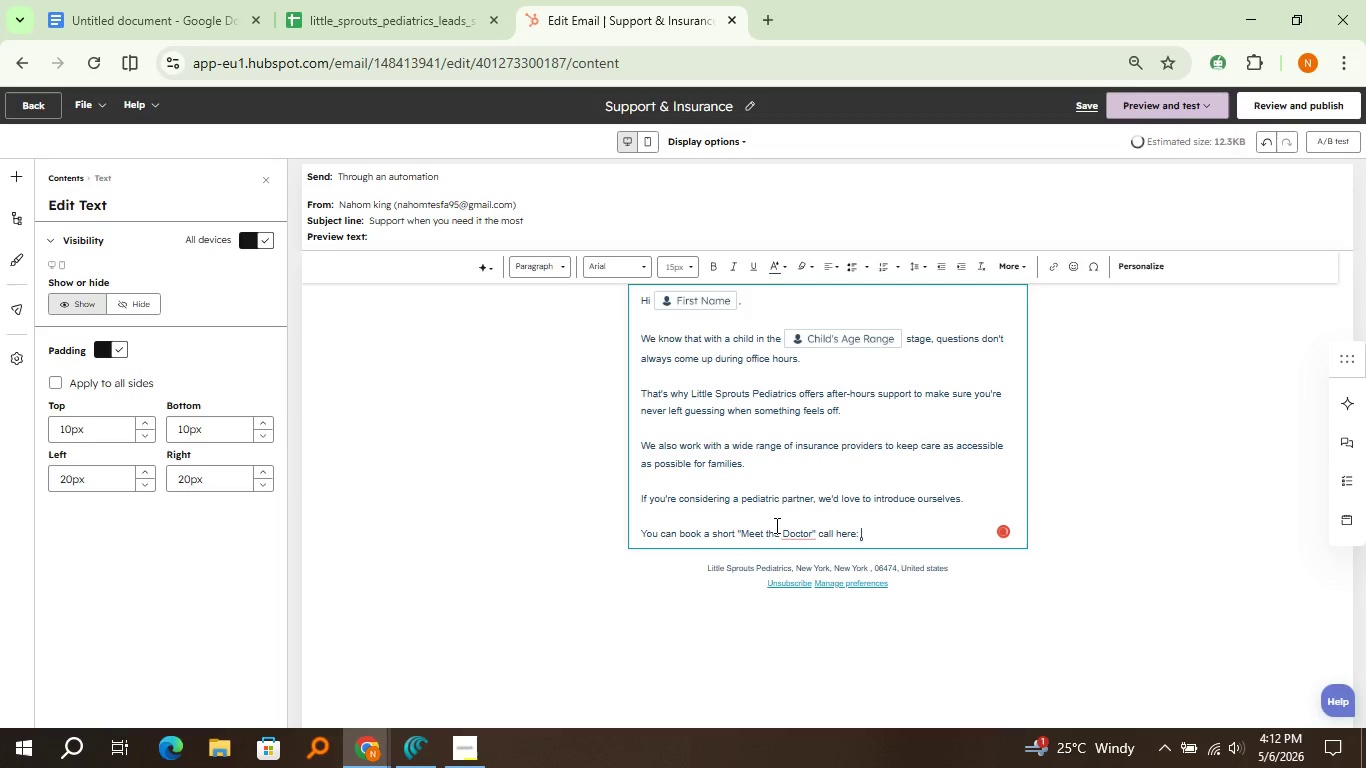 
key(Space)
 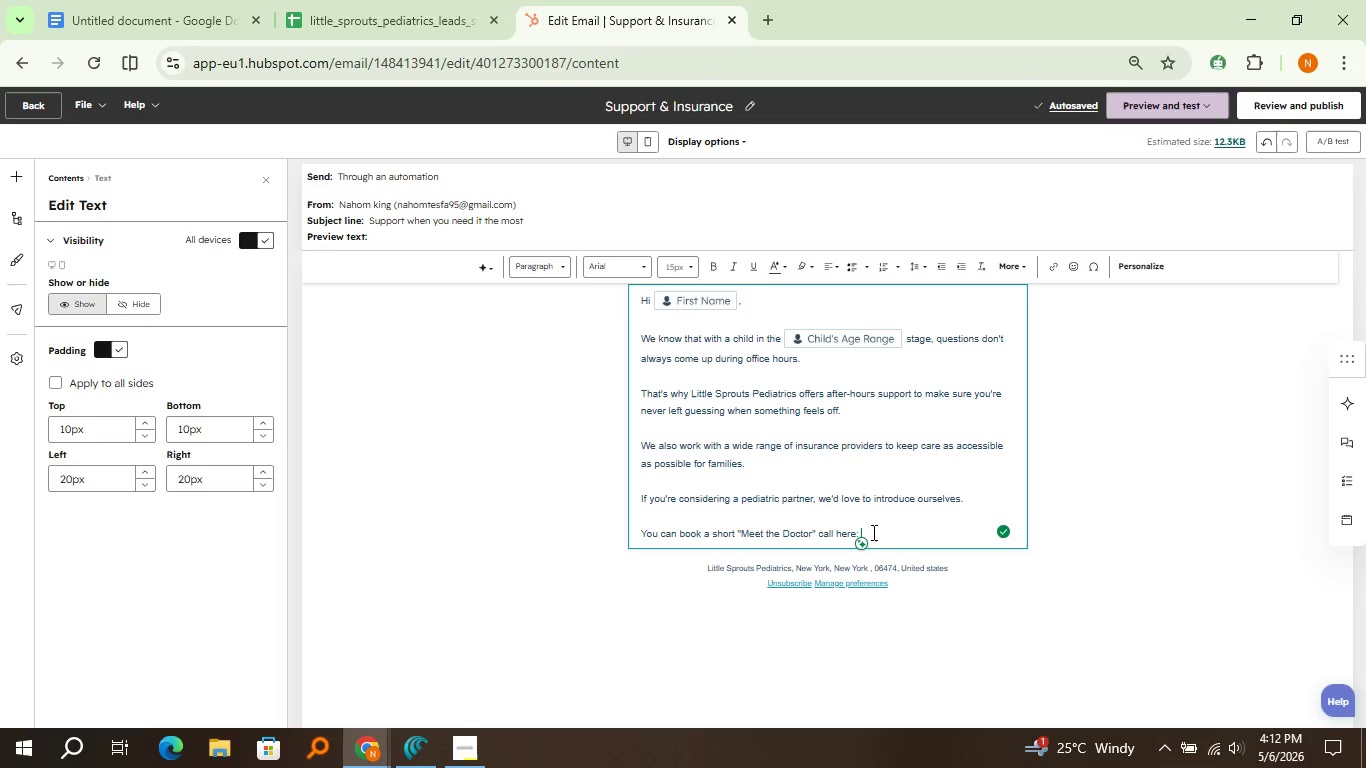 
wait(8.97)
 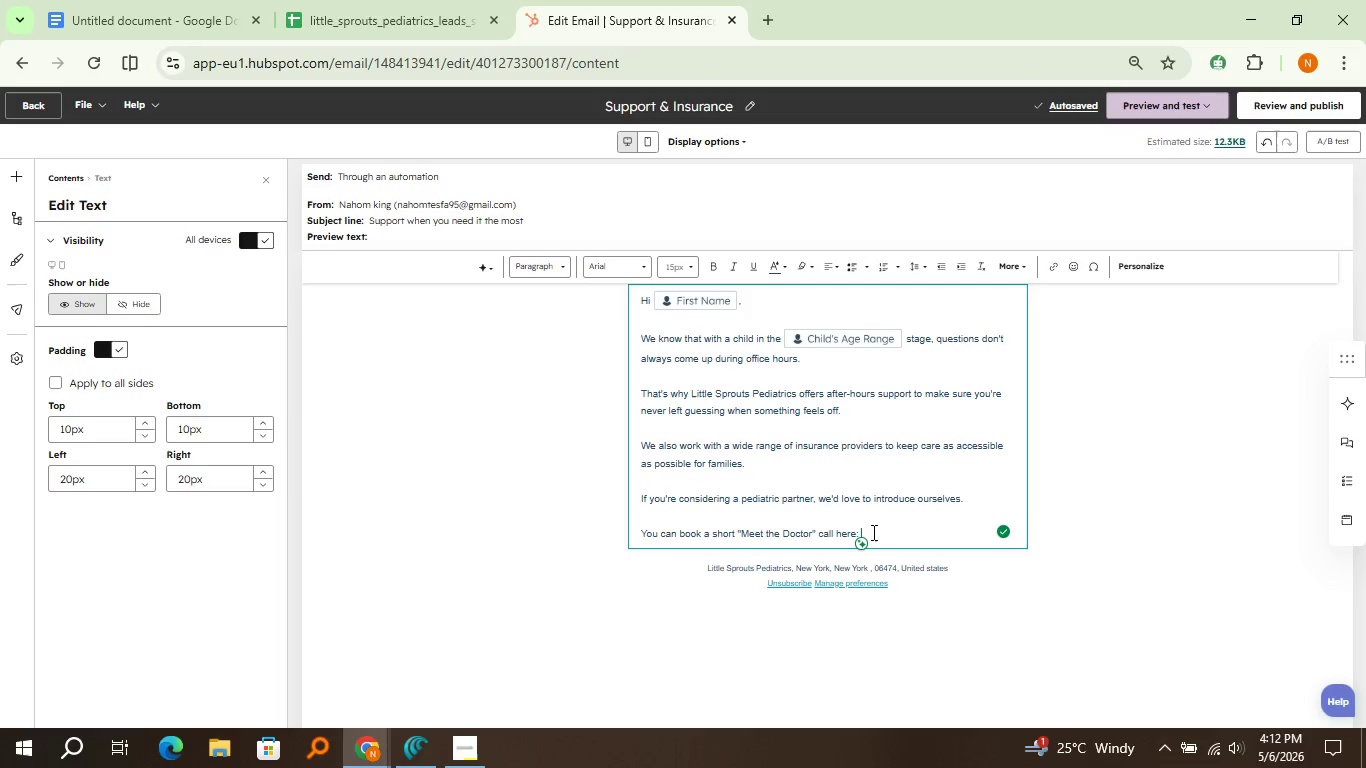 
left_click([1055, 265])
 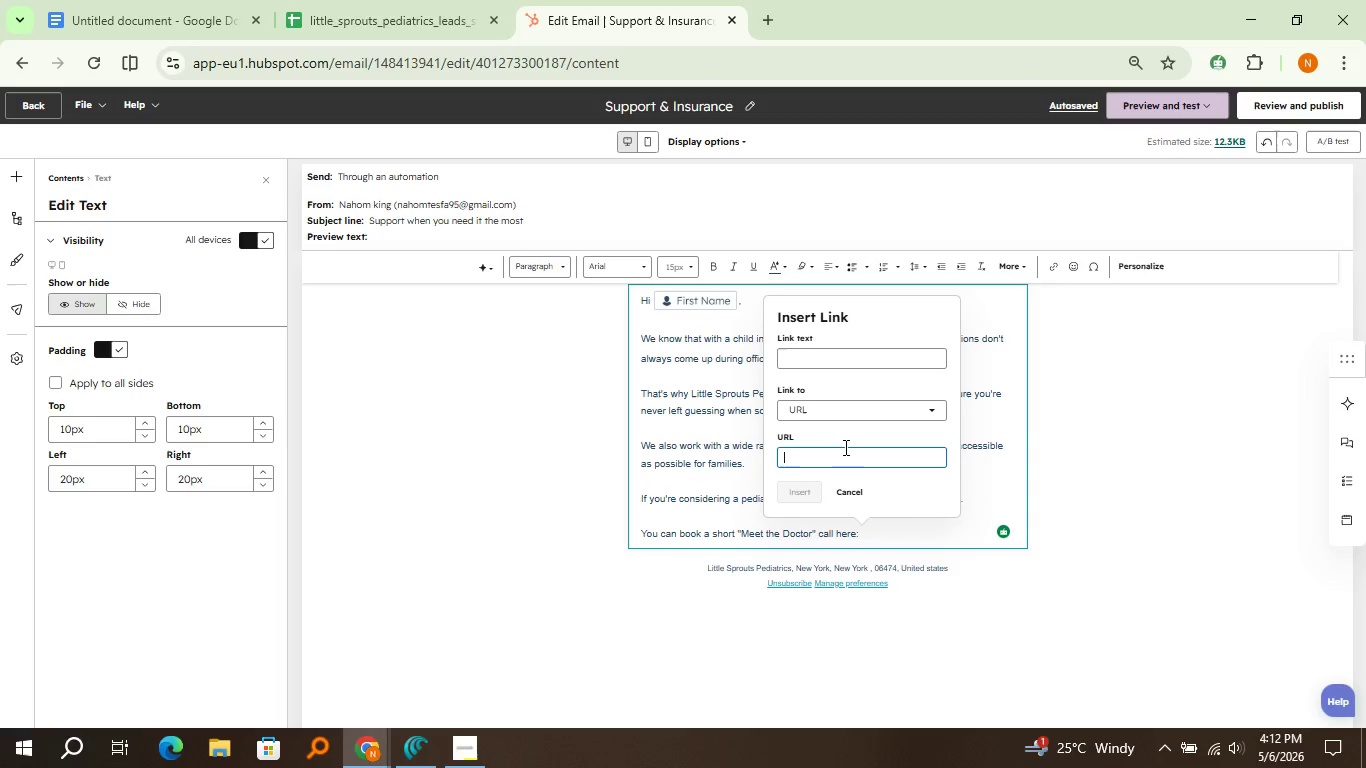 
left_click([844, 447])
 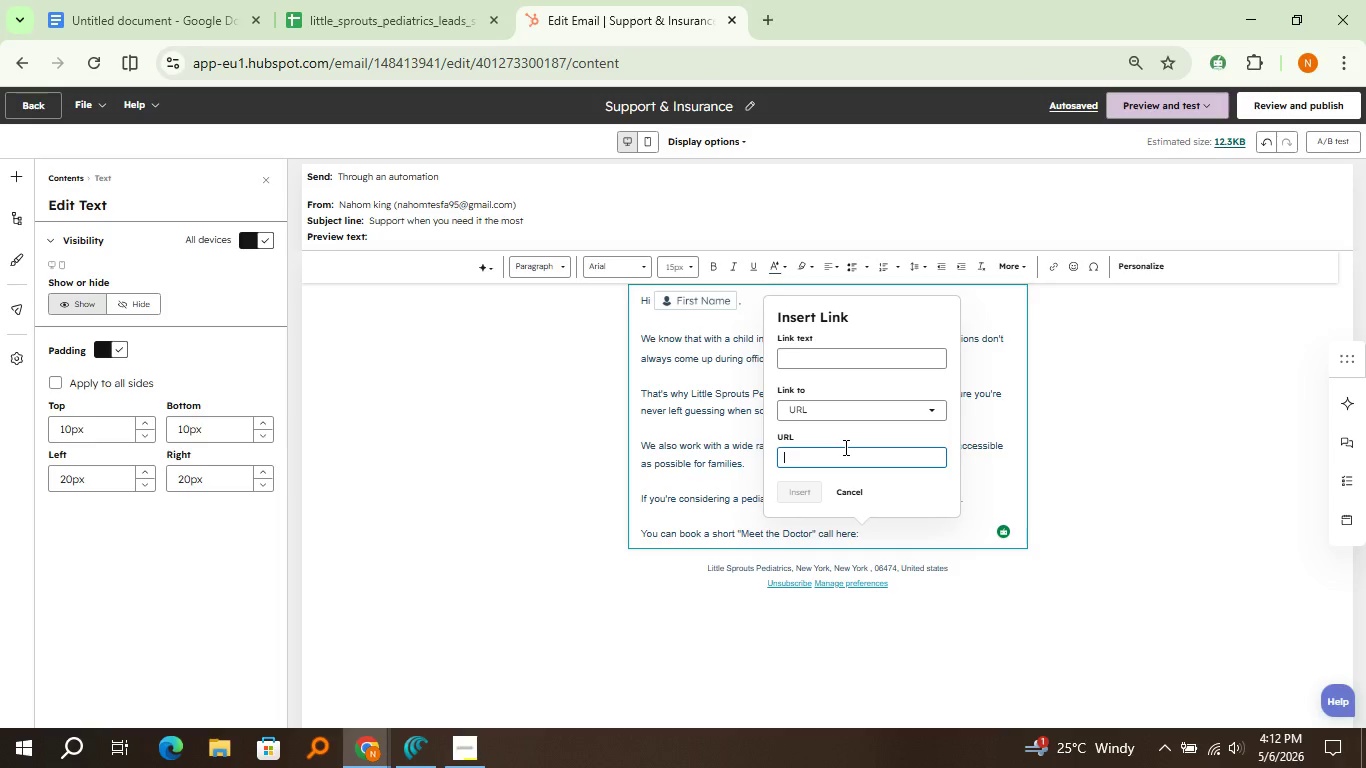 
wait(18.28)
 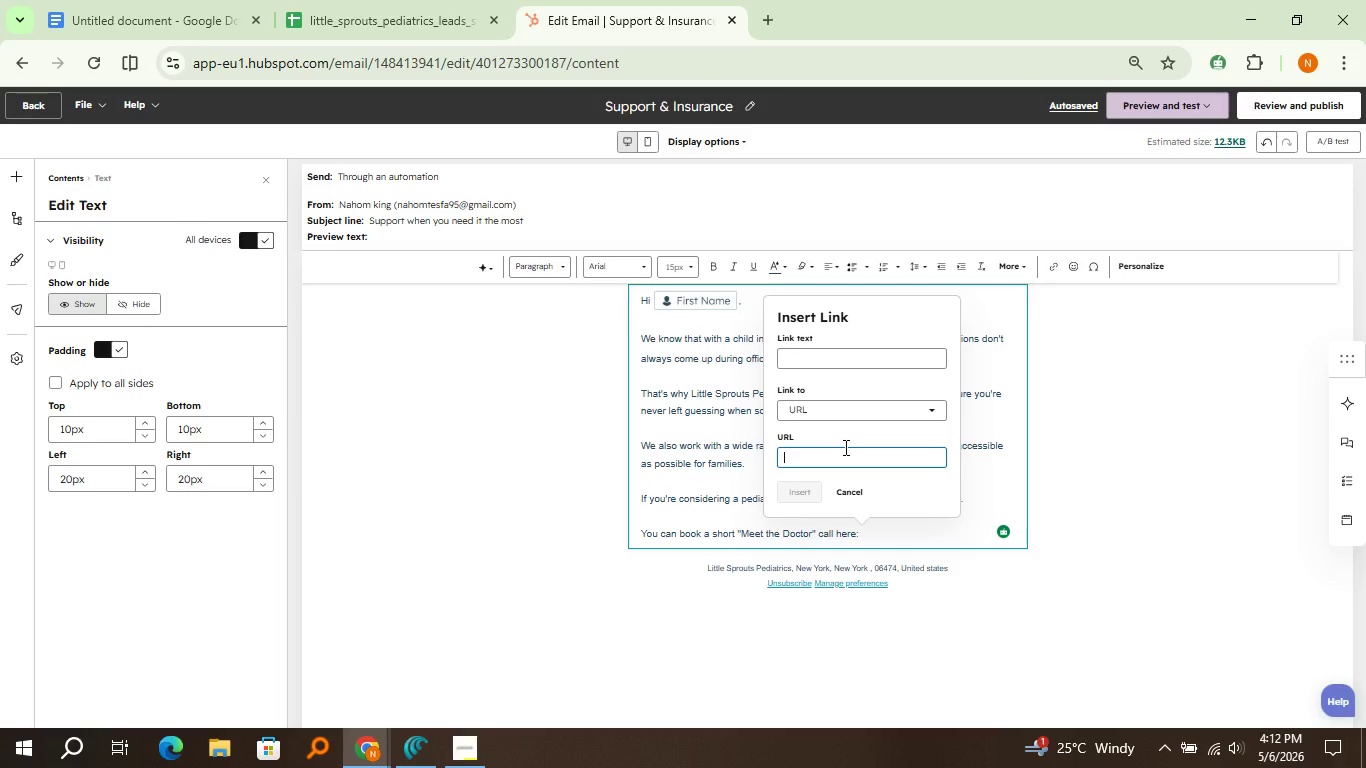 
type(g)
key(Backspace)
type(https://example.com/[VolumeUp][VolumeUp][VolumeUp][VolumeUp]book-meeting)
 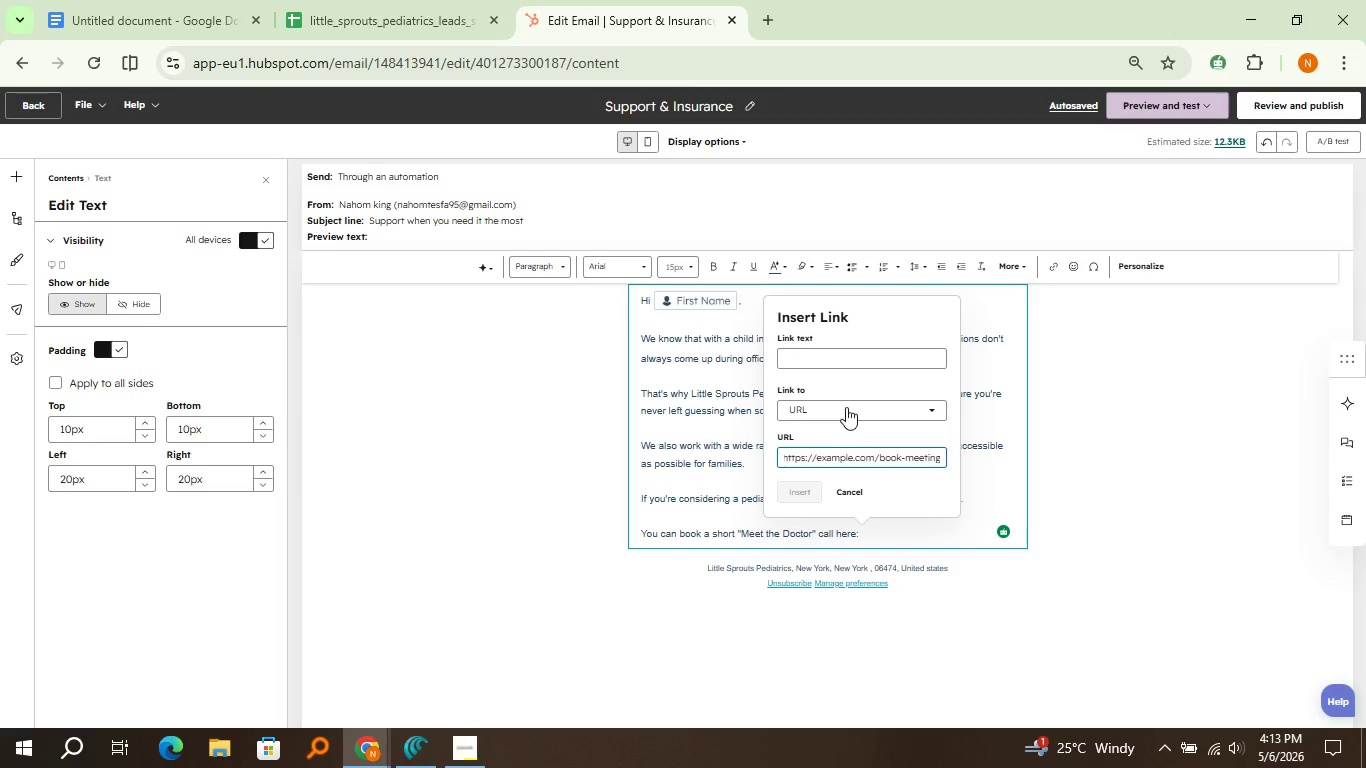 
left_click([862, 349])
 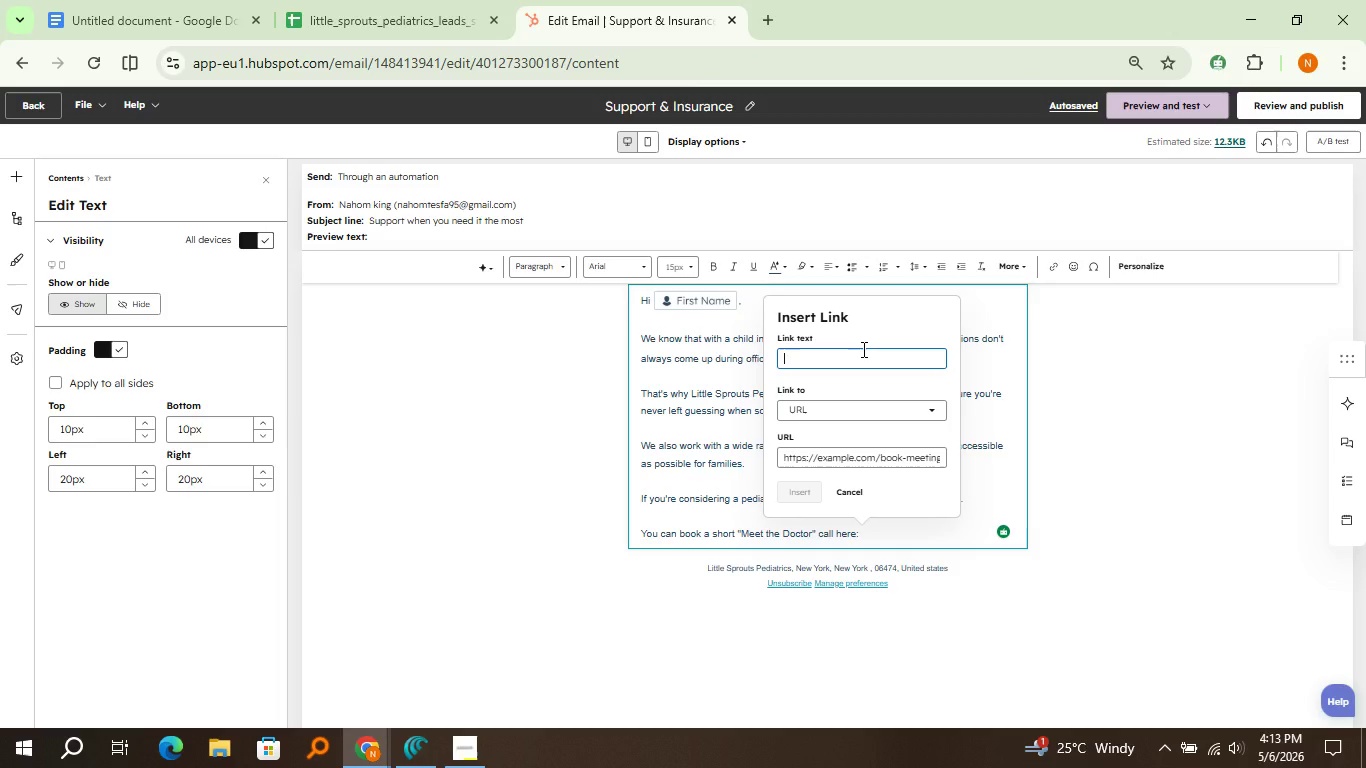 
type(Book e)
key(Backspace)
type(Meeting)
 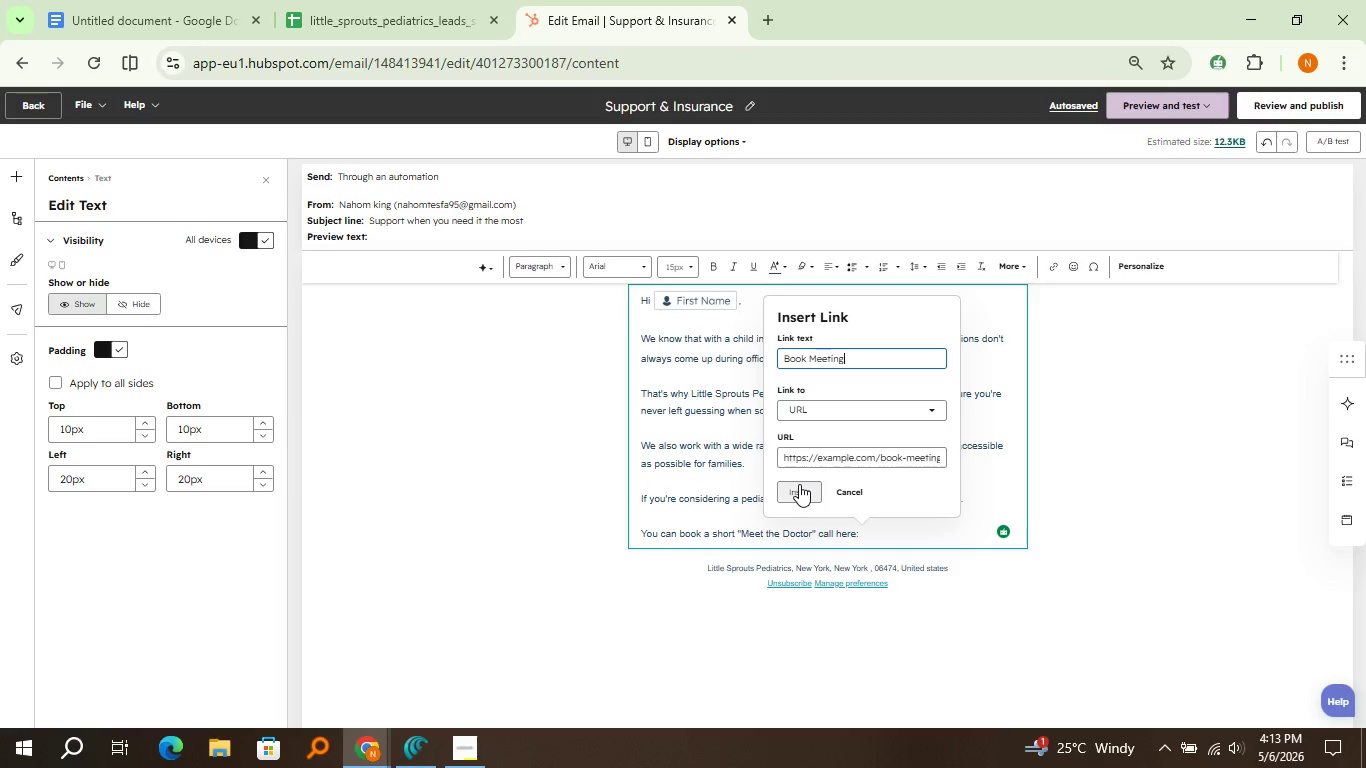 
left_click([799, 485])
 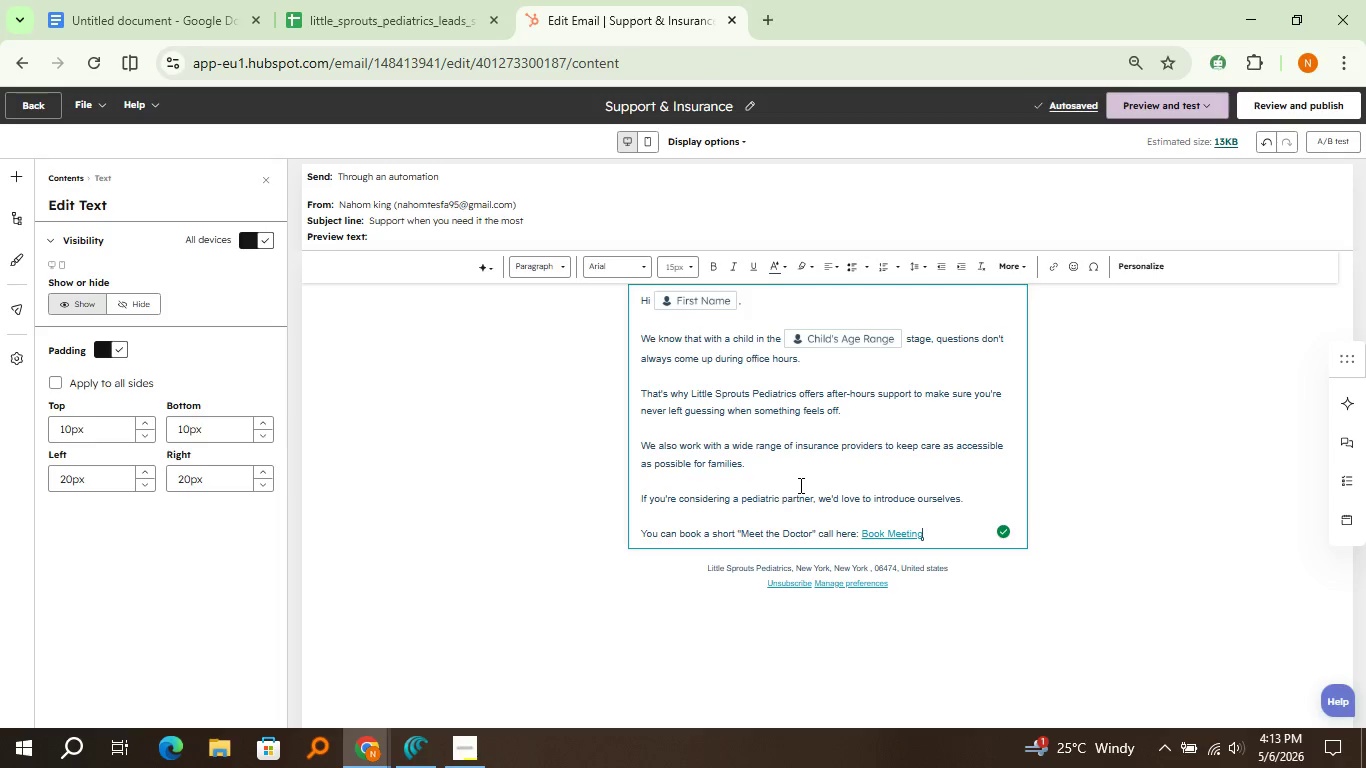 
key(Enter)
 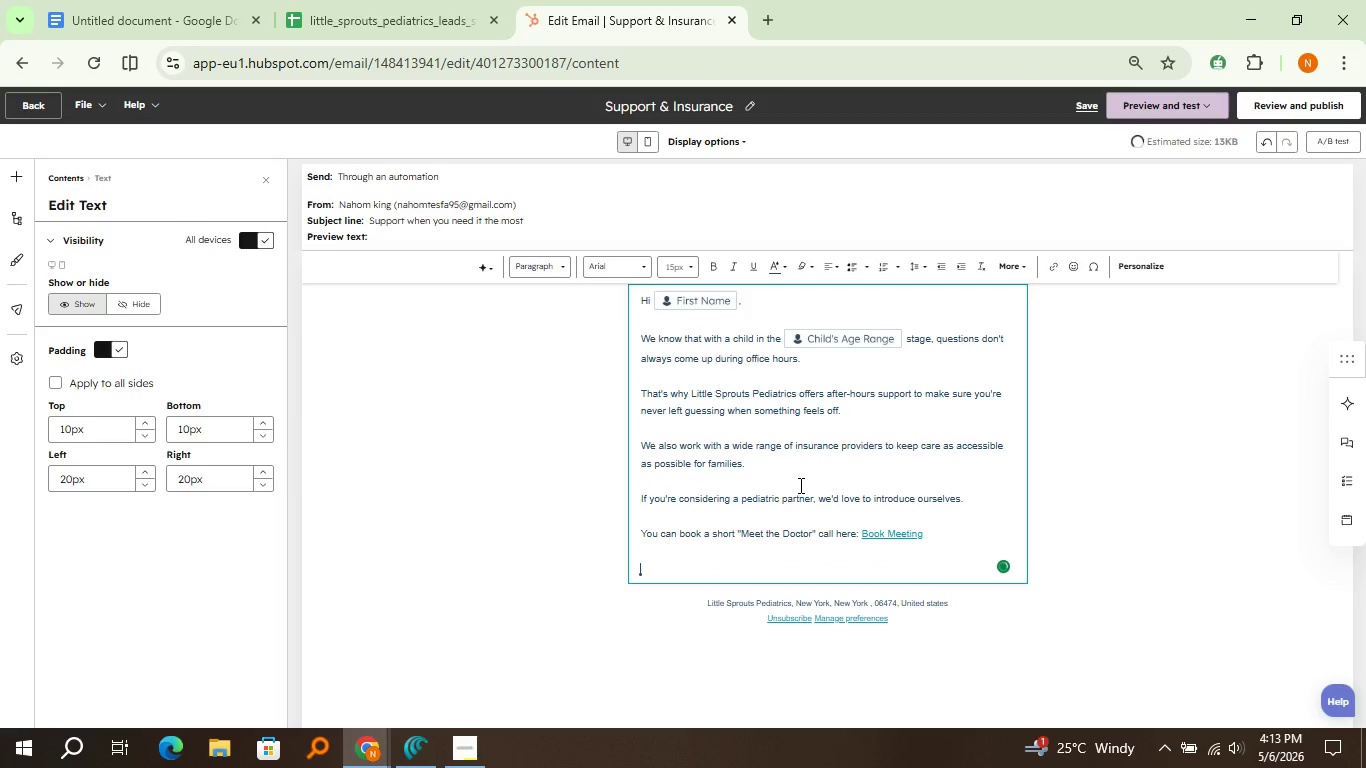 
key(Enter)
 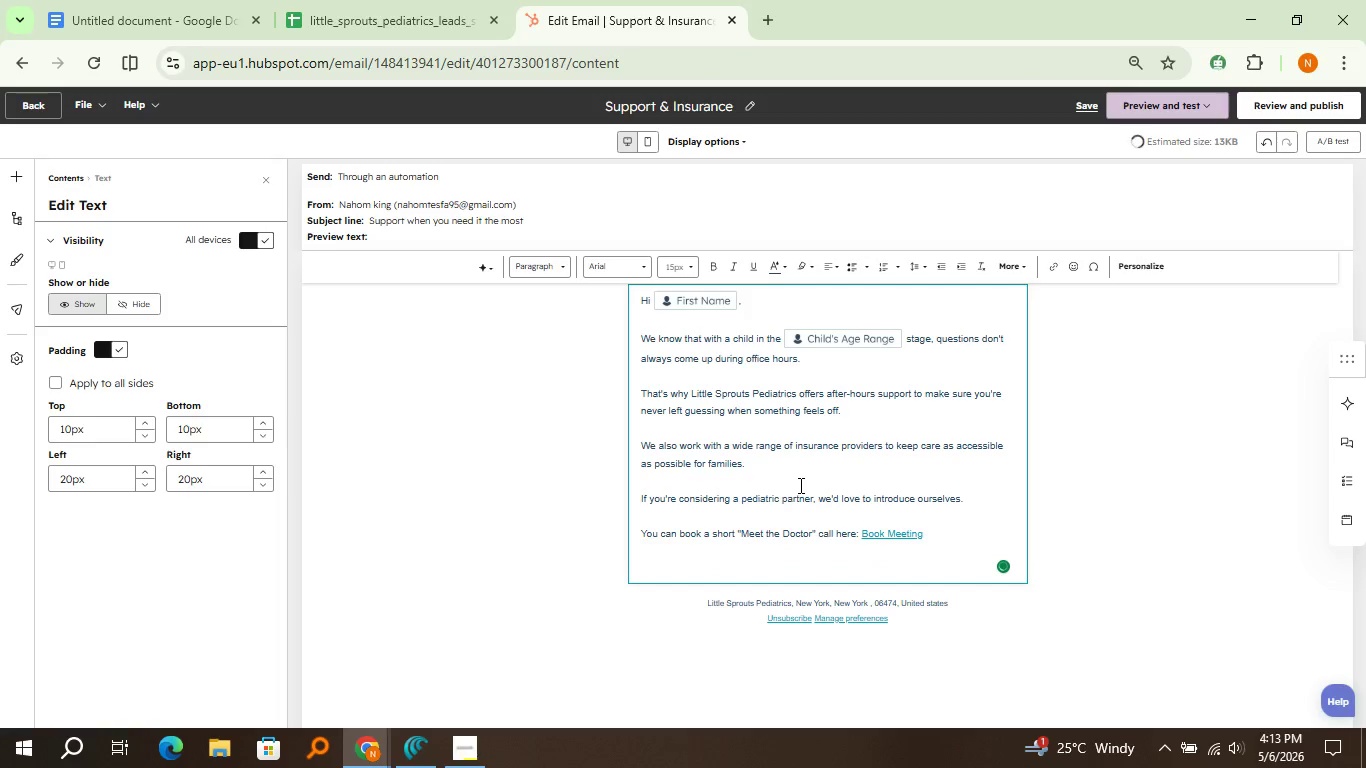 
type(We're here to support you every step of the way.)
 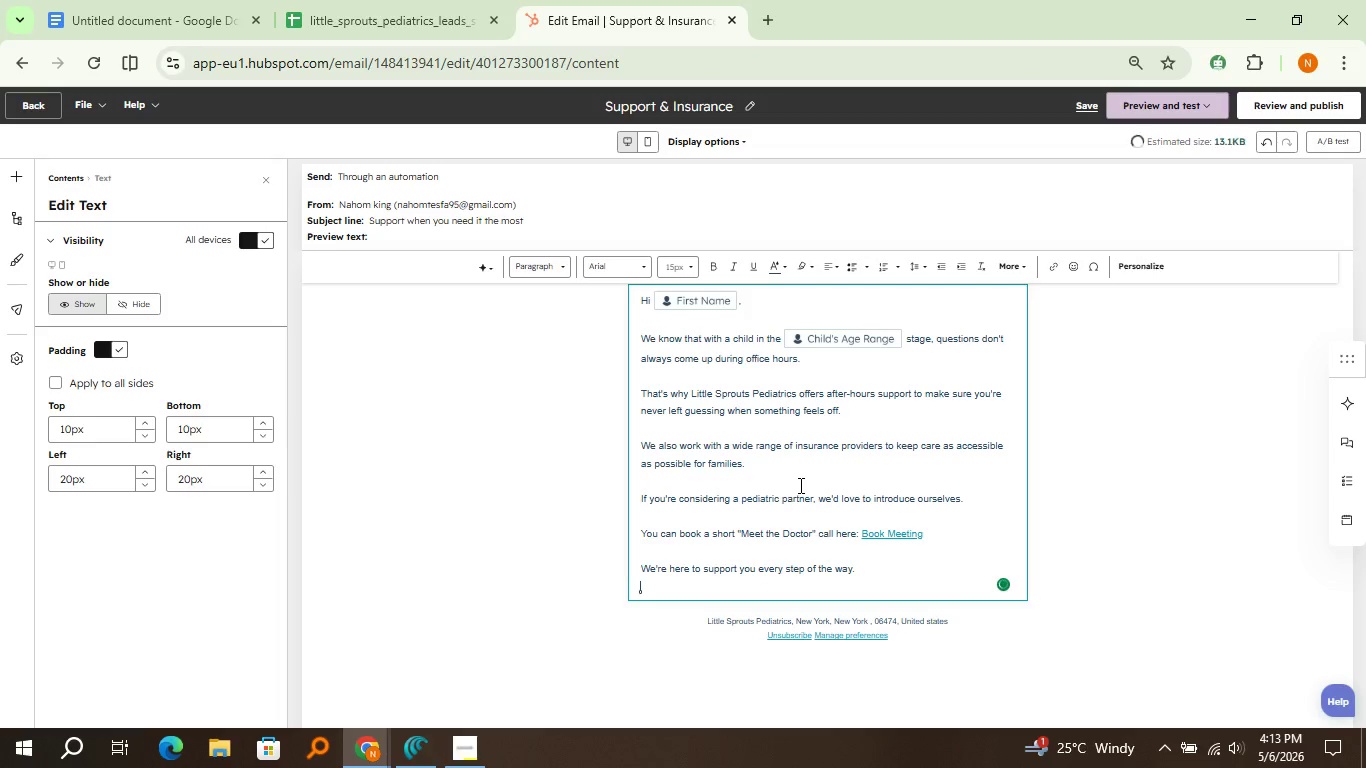 
key(Enter)
 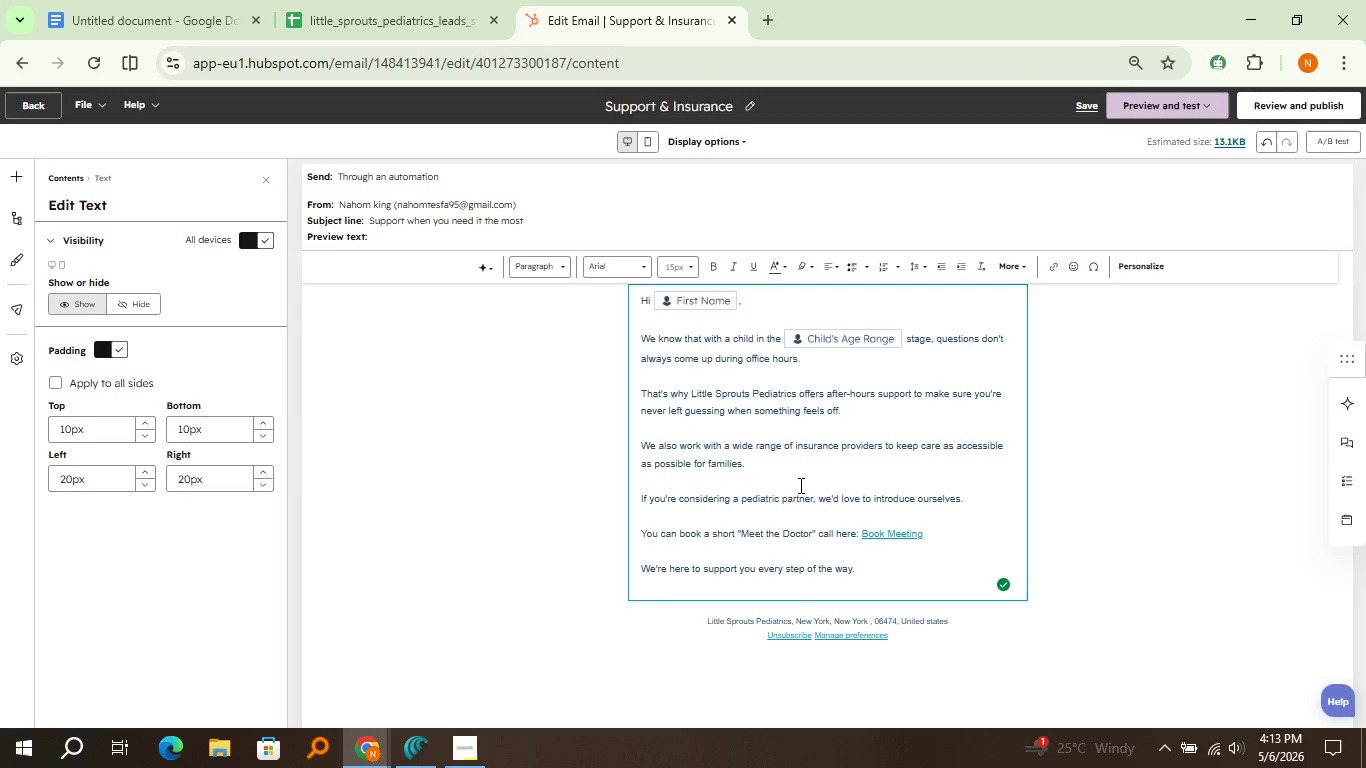 
key(Enter)
 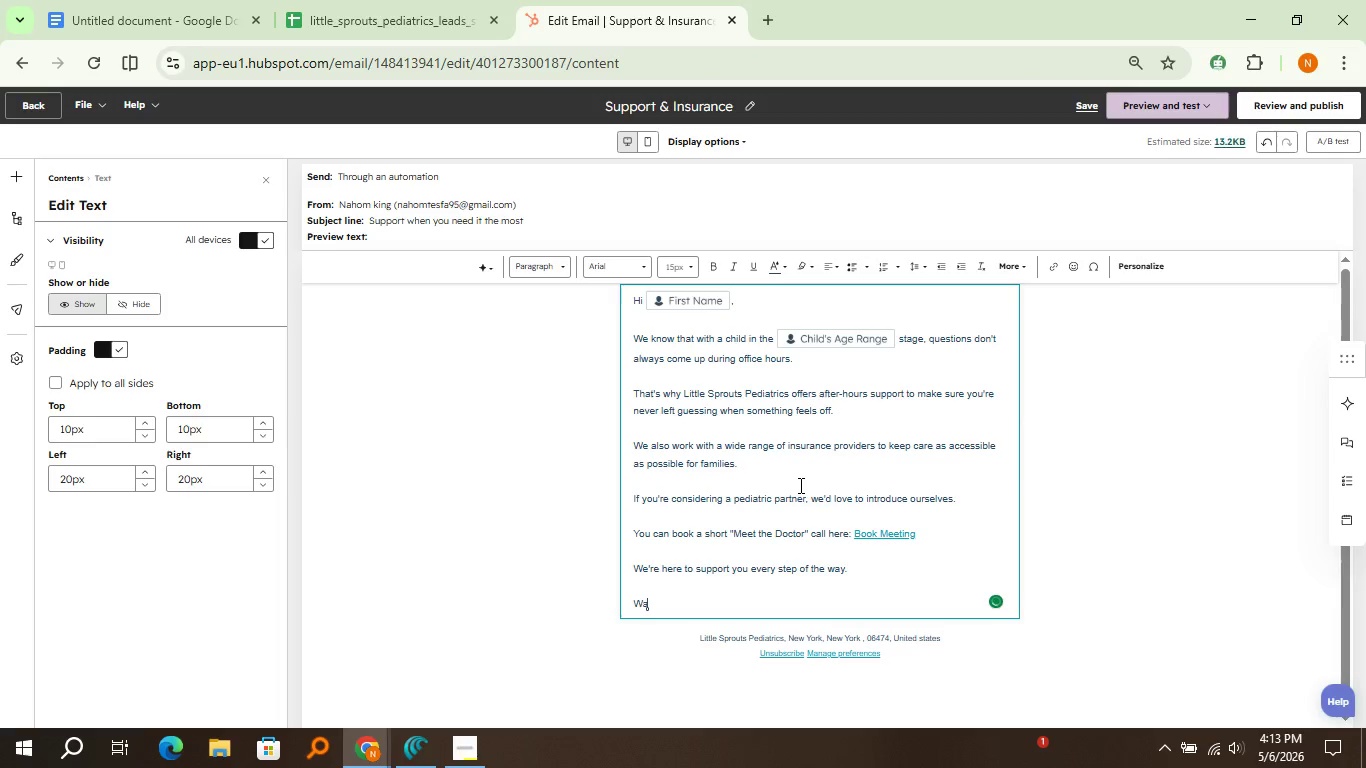 
type(Warm regards')
key(Backspace)
type(,)
 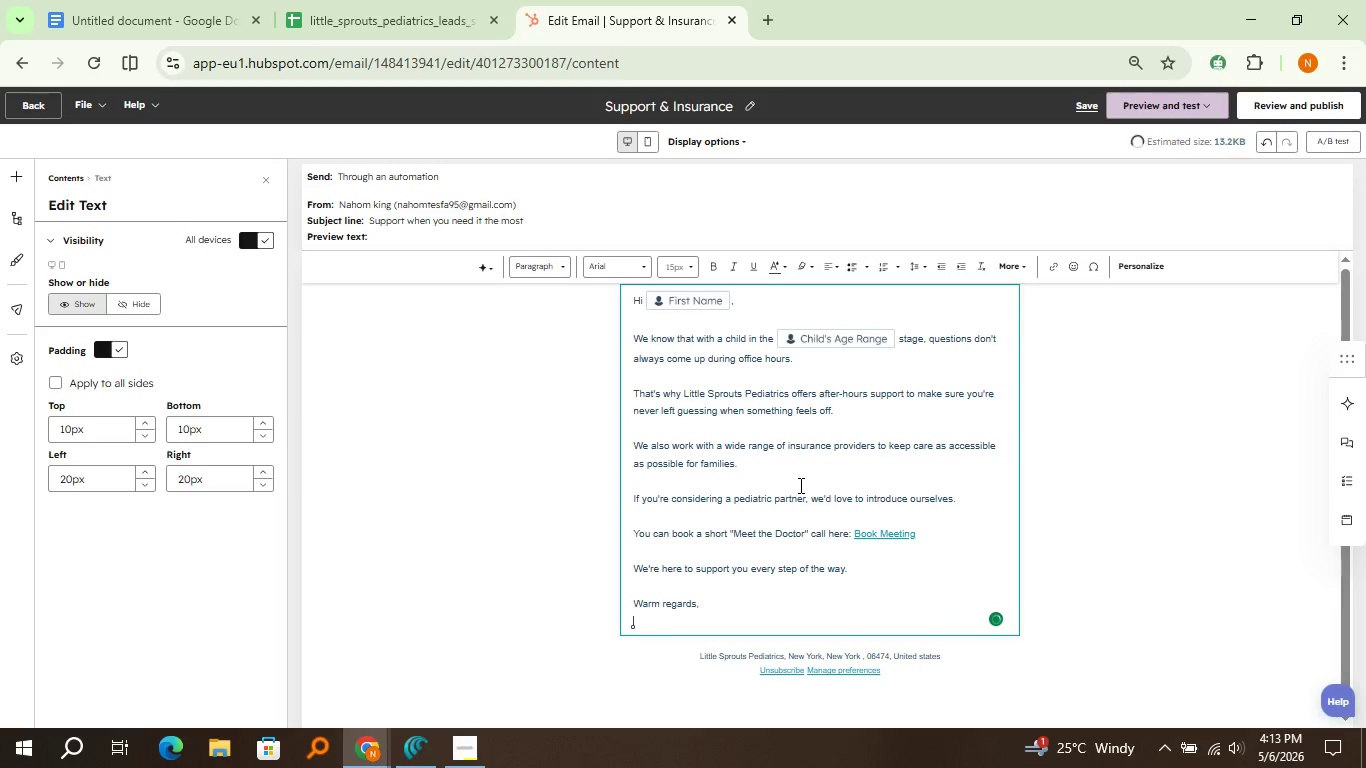 
key(Enter)
 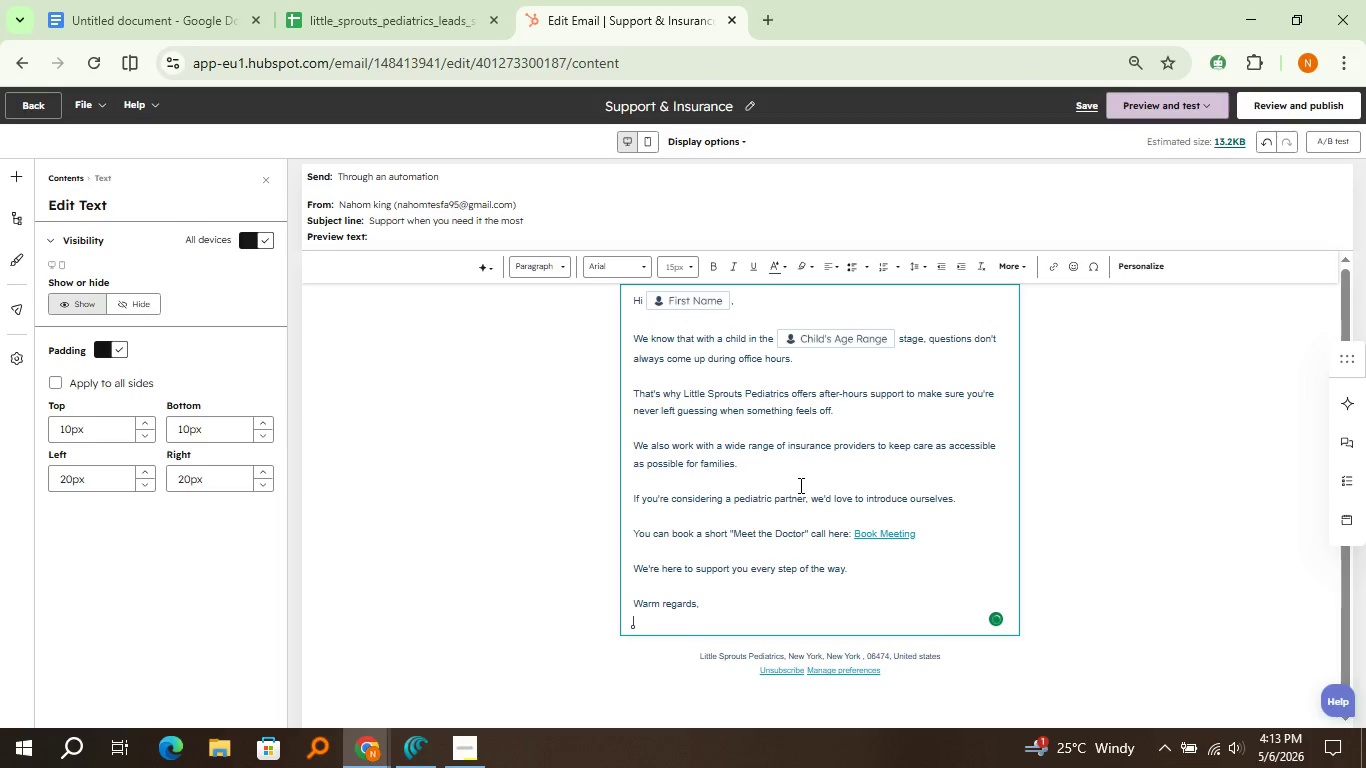 
type(LI)
key(Backspace)
type(ittle Sprouts Pediatrics)
 